 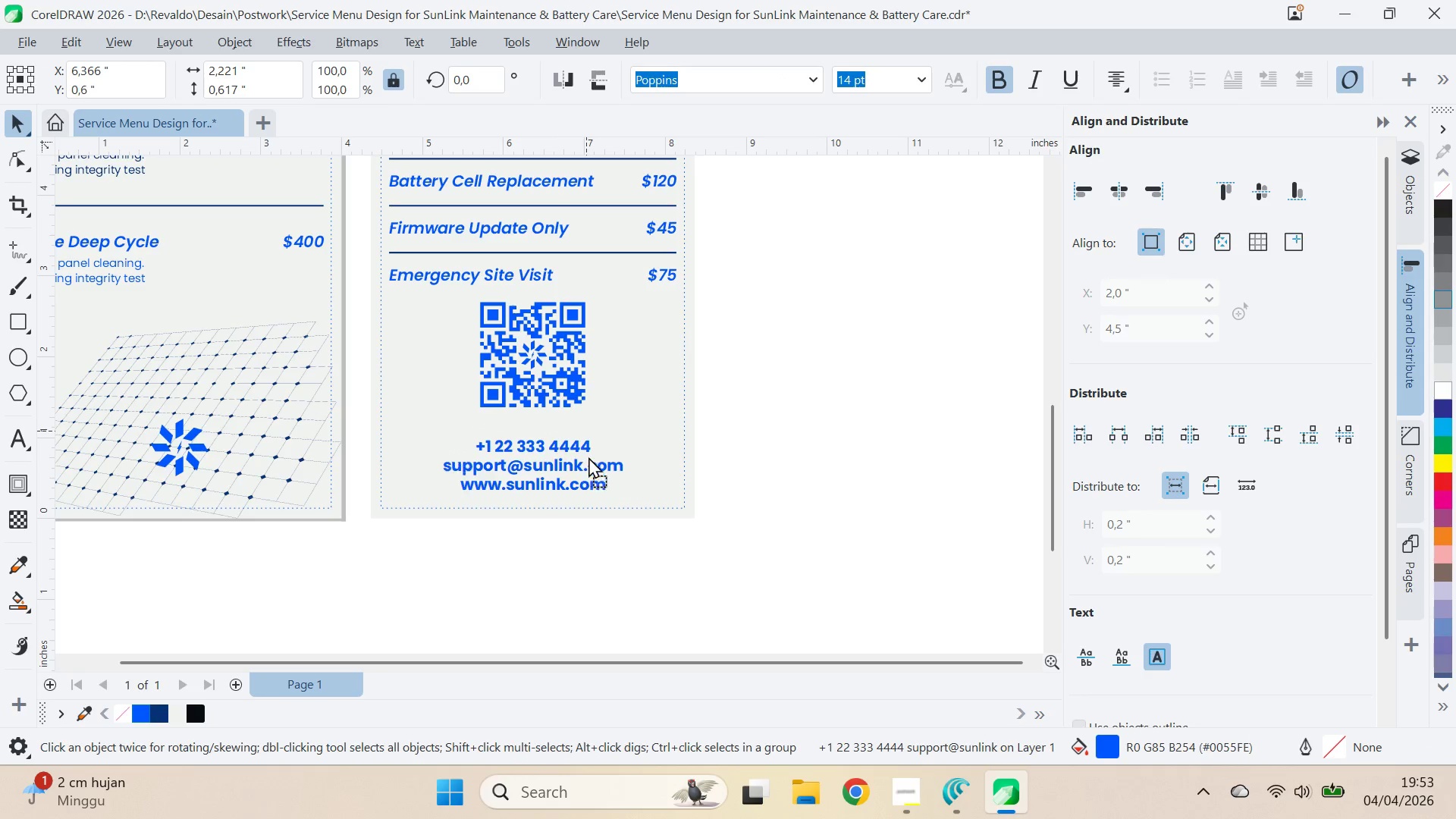 
hold_key(key=ShiftLeft, duration=0.34)
 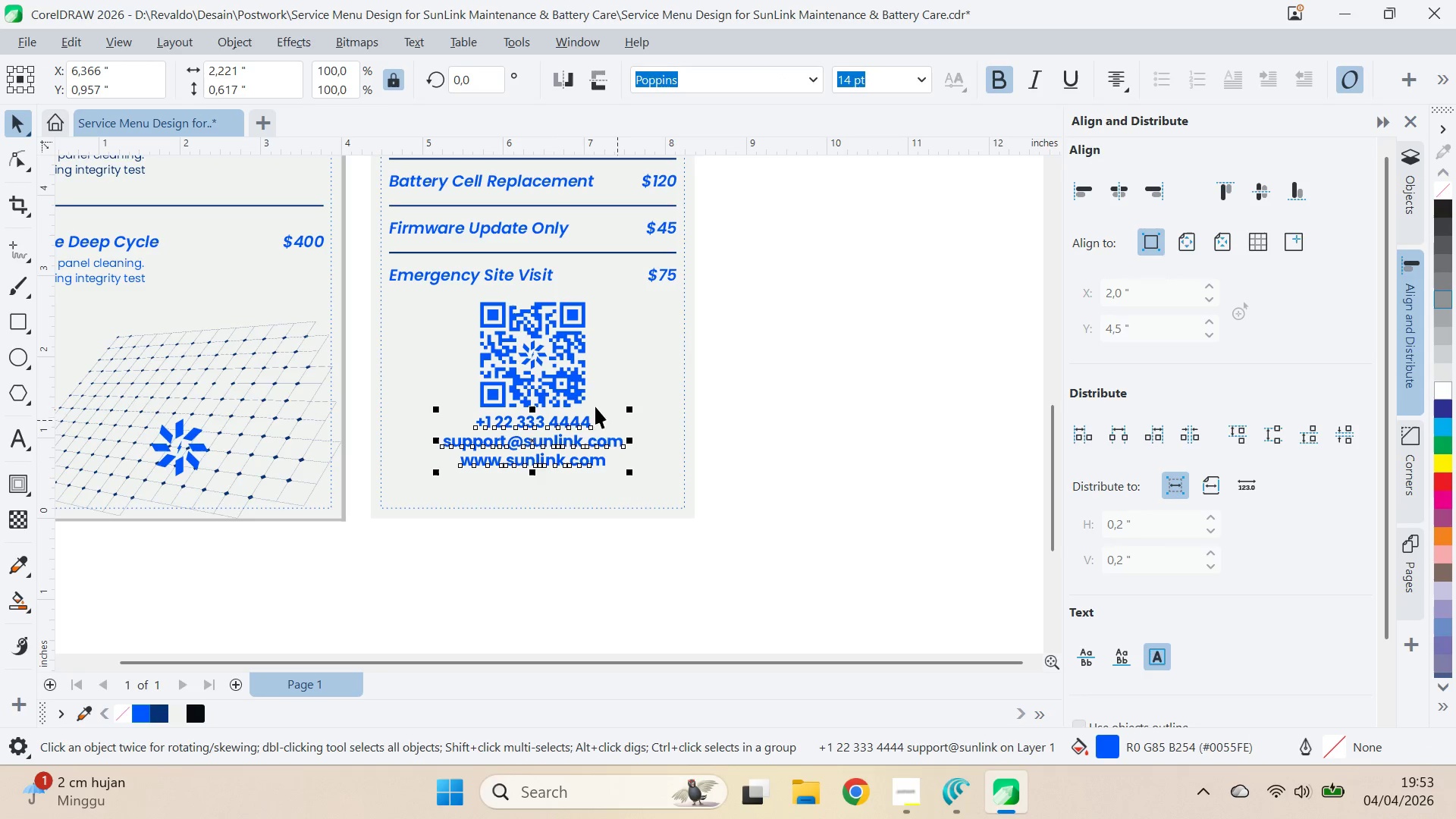 
hold_key(key=ShiftLeft, duration=0.44)
 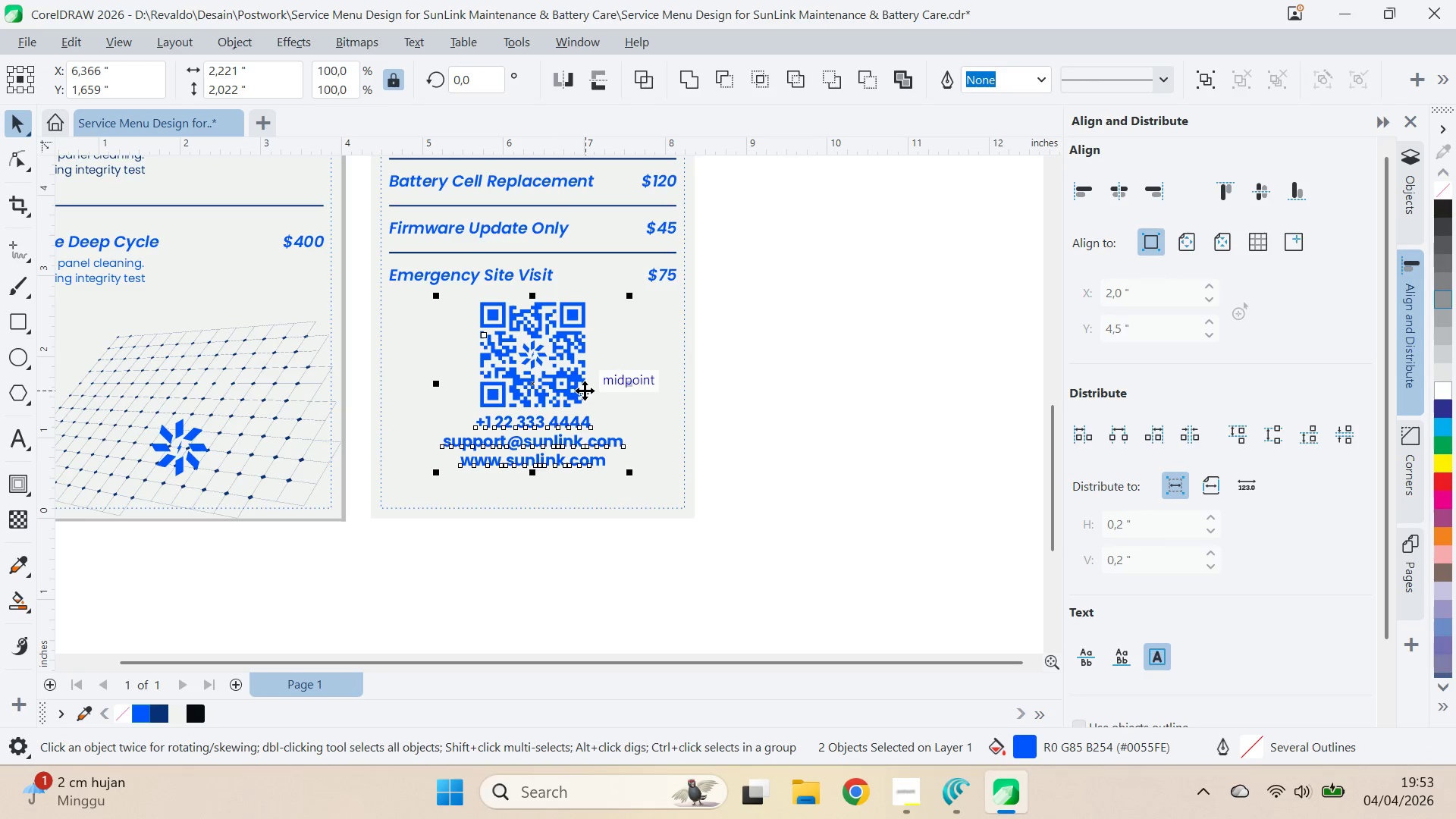 
key(Control+G)
 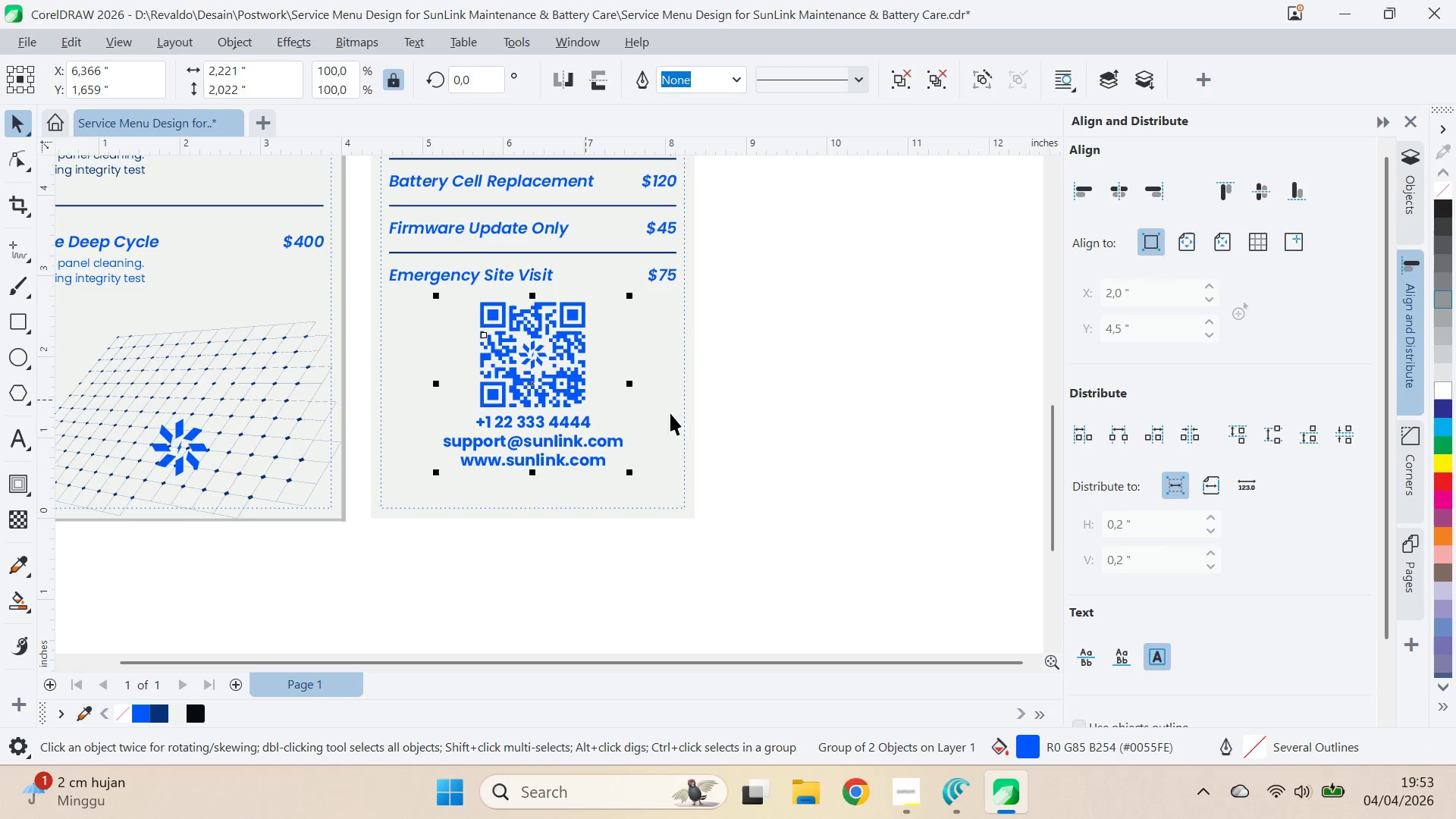 
key(Shift+ShiftLeft)
 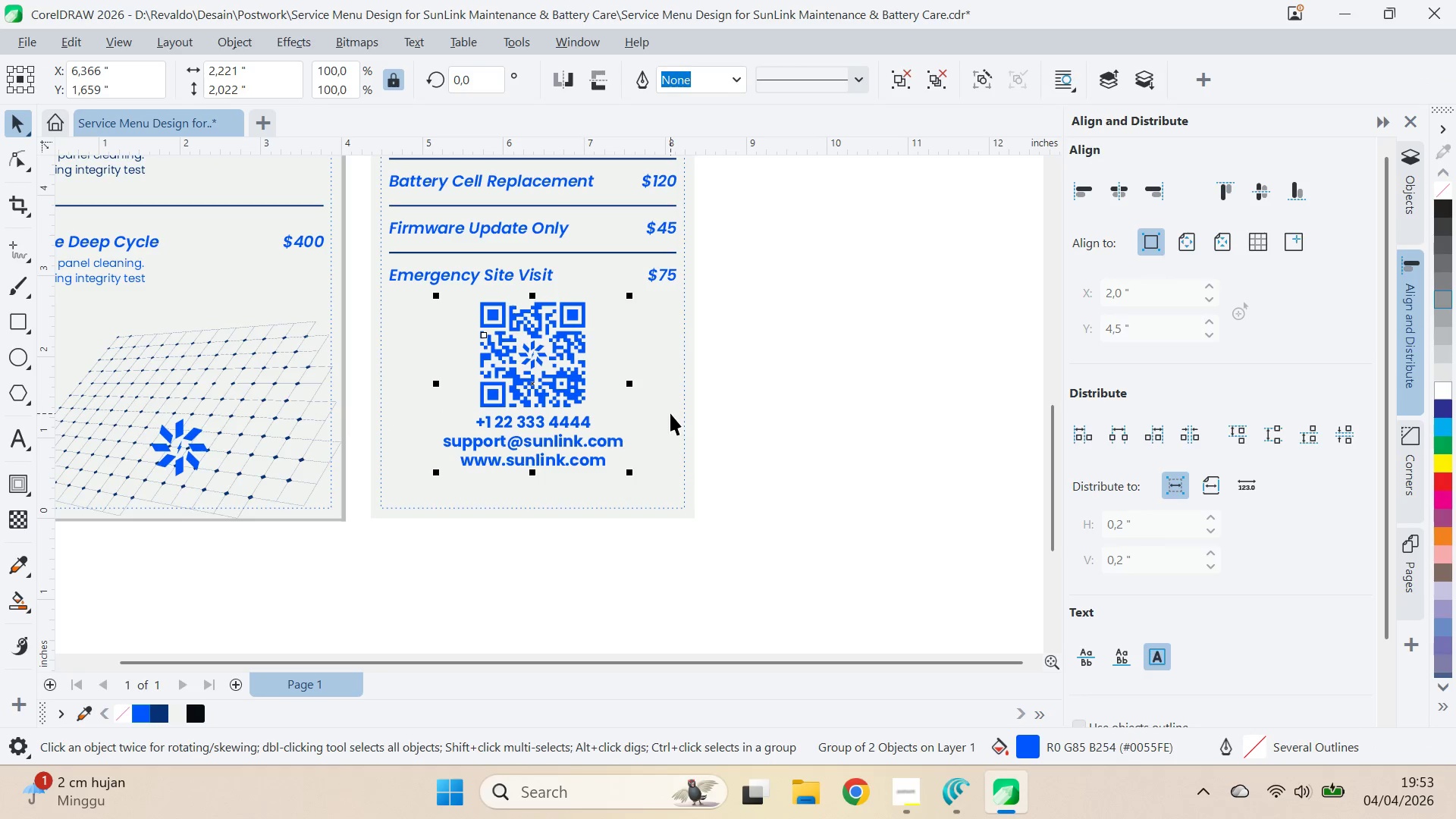 
left_click([670, 413])
 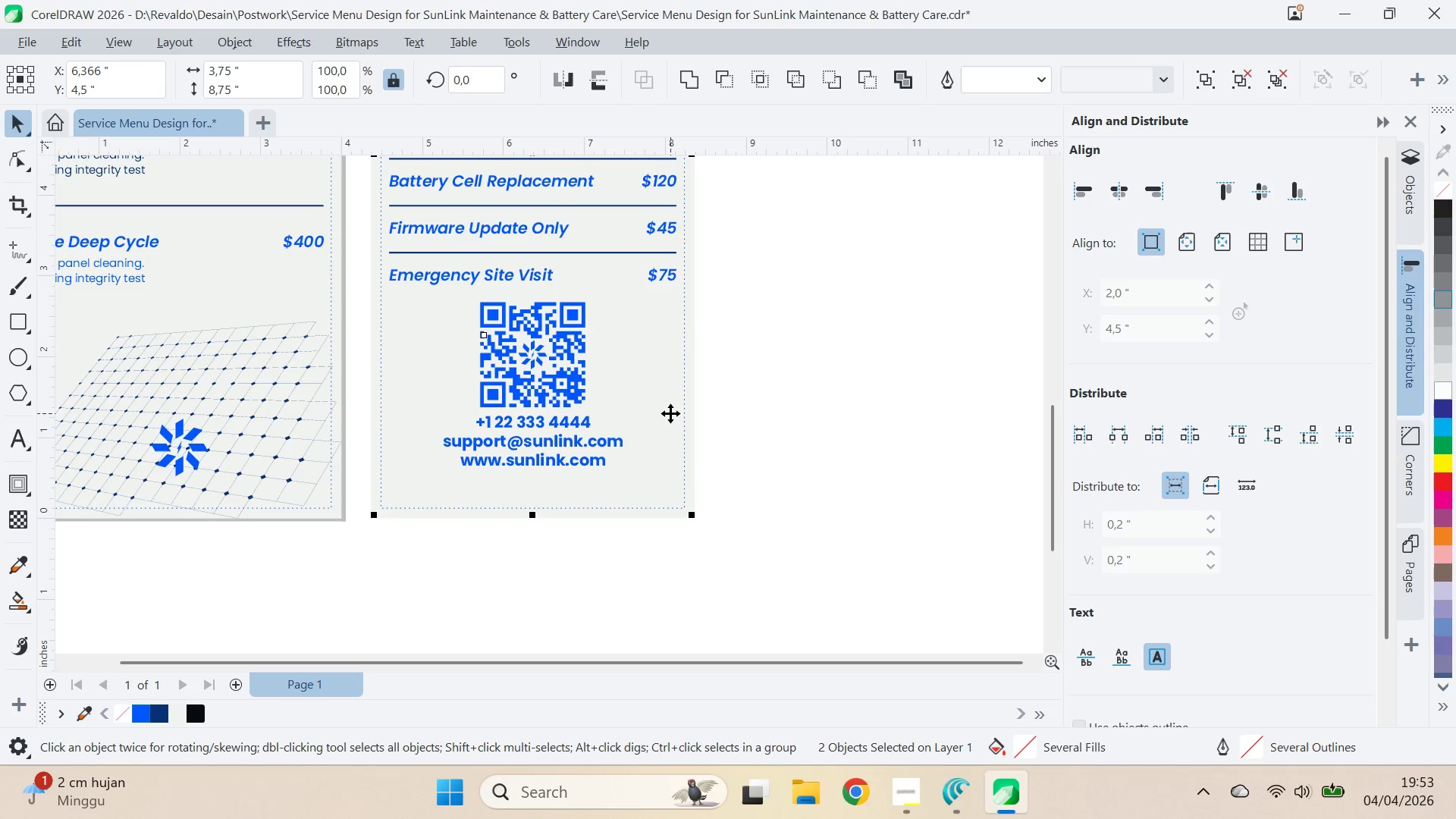 
type(ccc)
 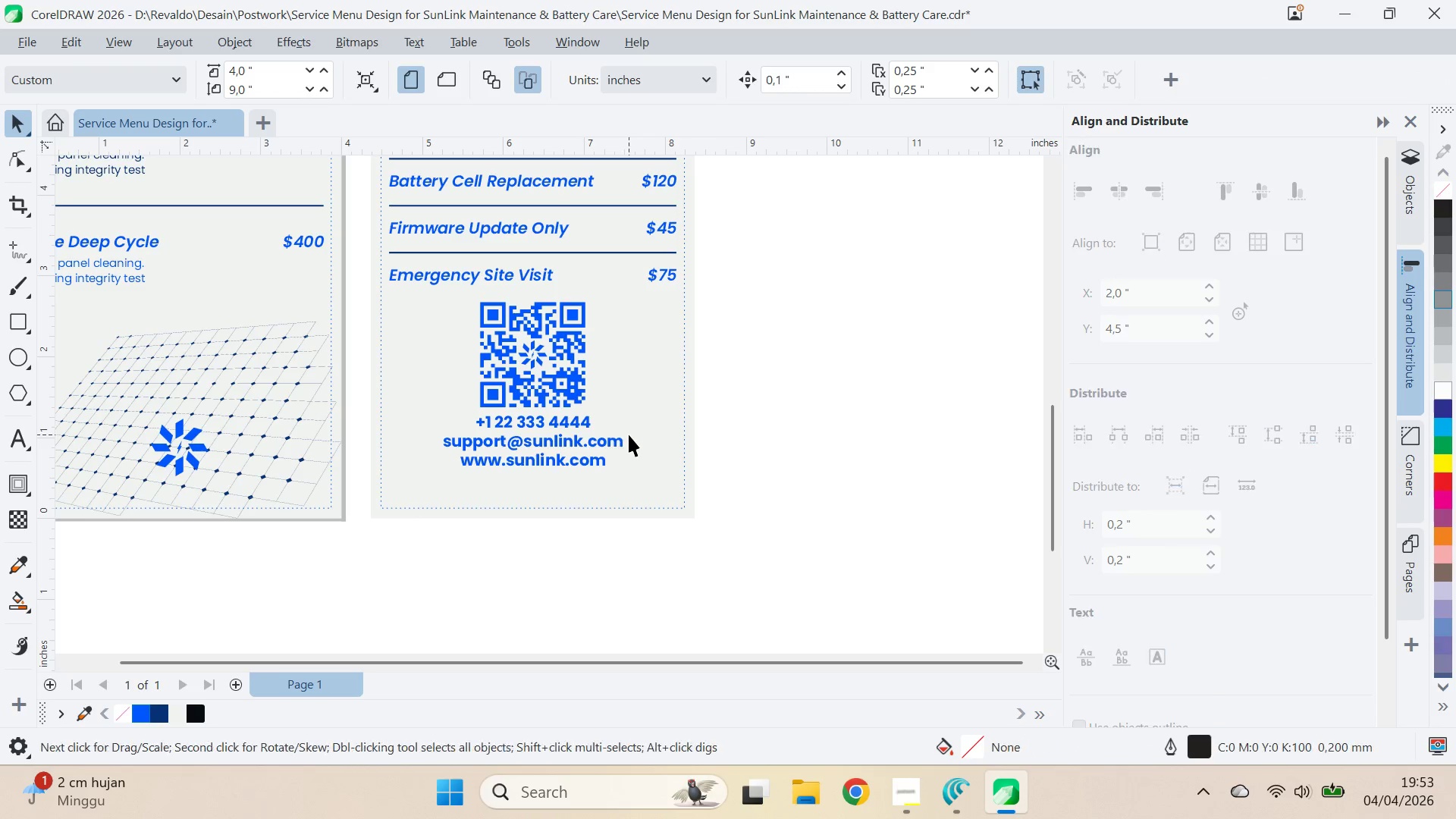 
left_click([611, 440])
 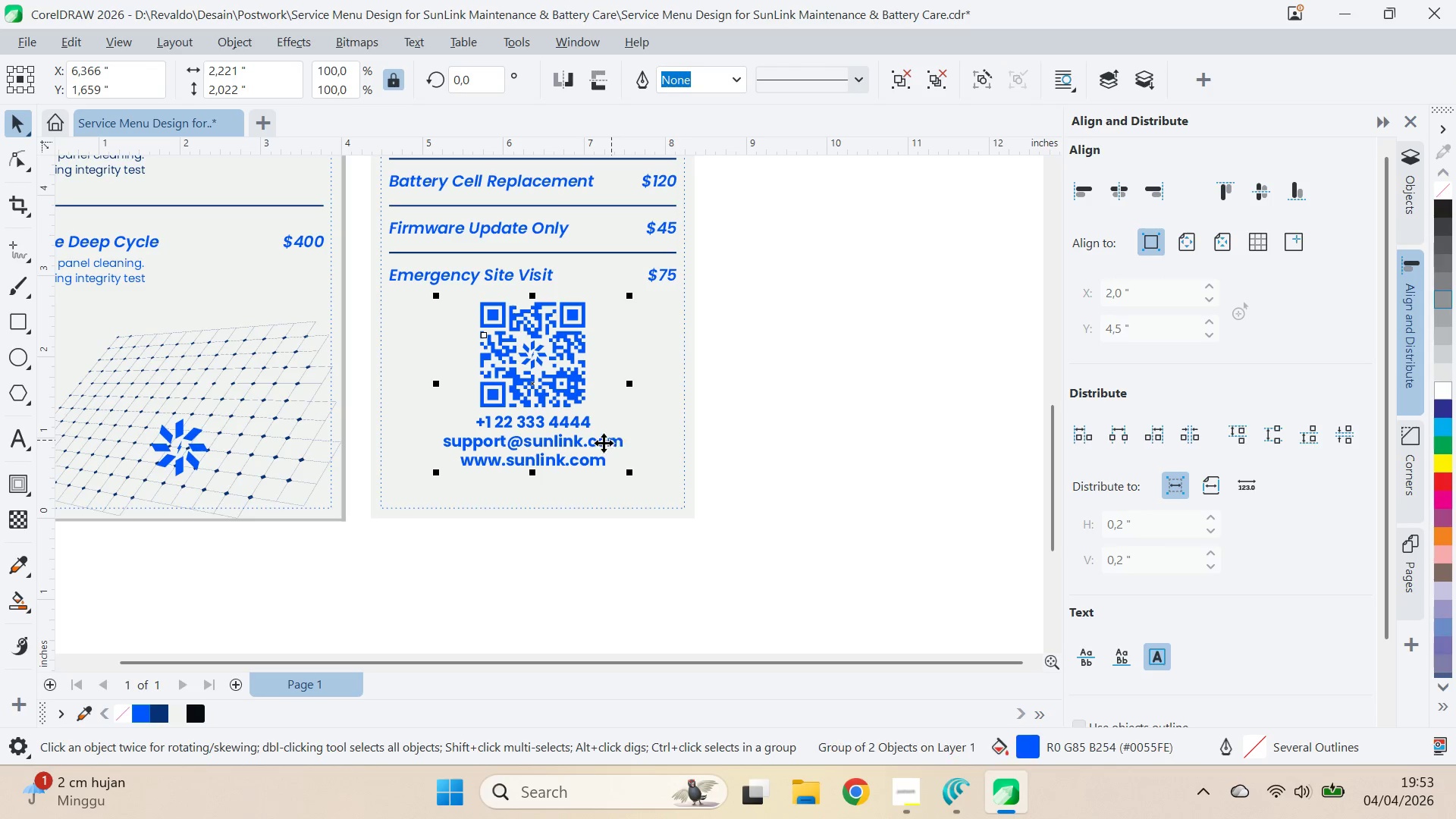 
hold_key(key=ShiftLeft, duration=1.41)
left_click([199, 448])
 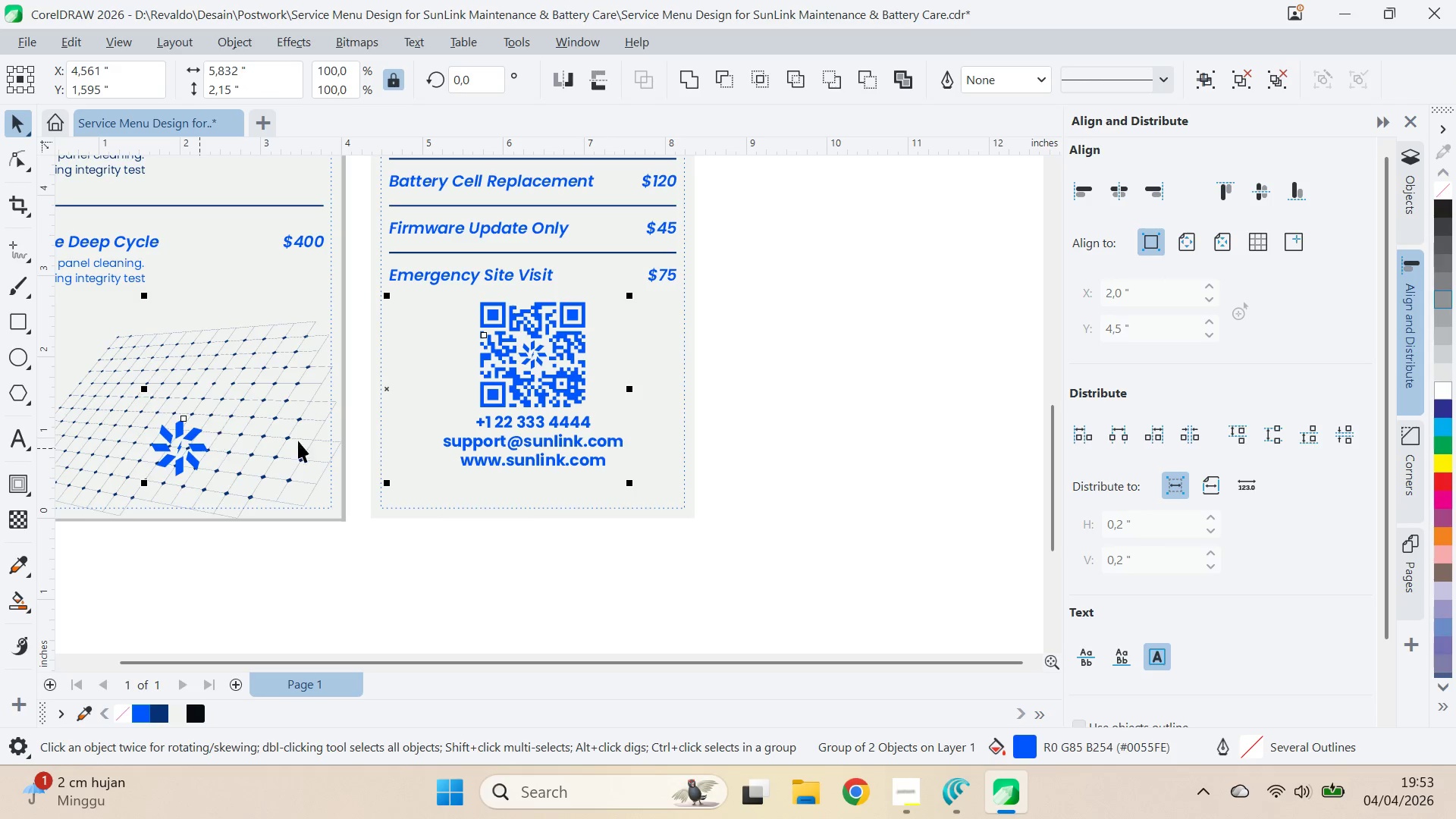 
hold_key(key=ShiftLeft, duration=6.81)
 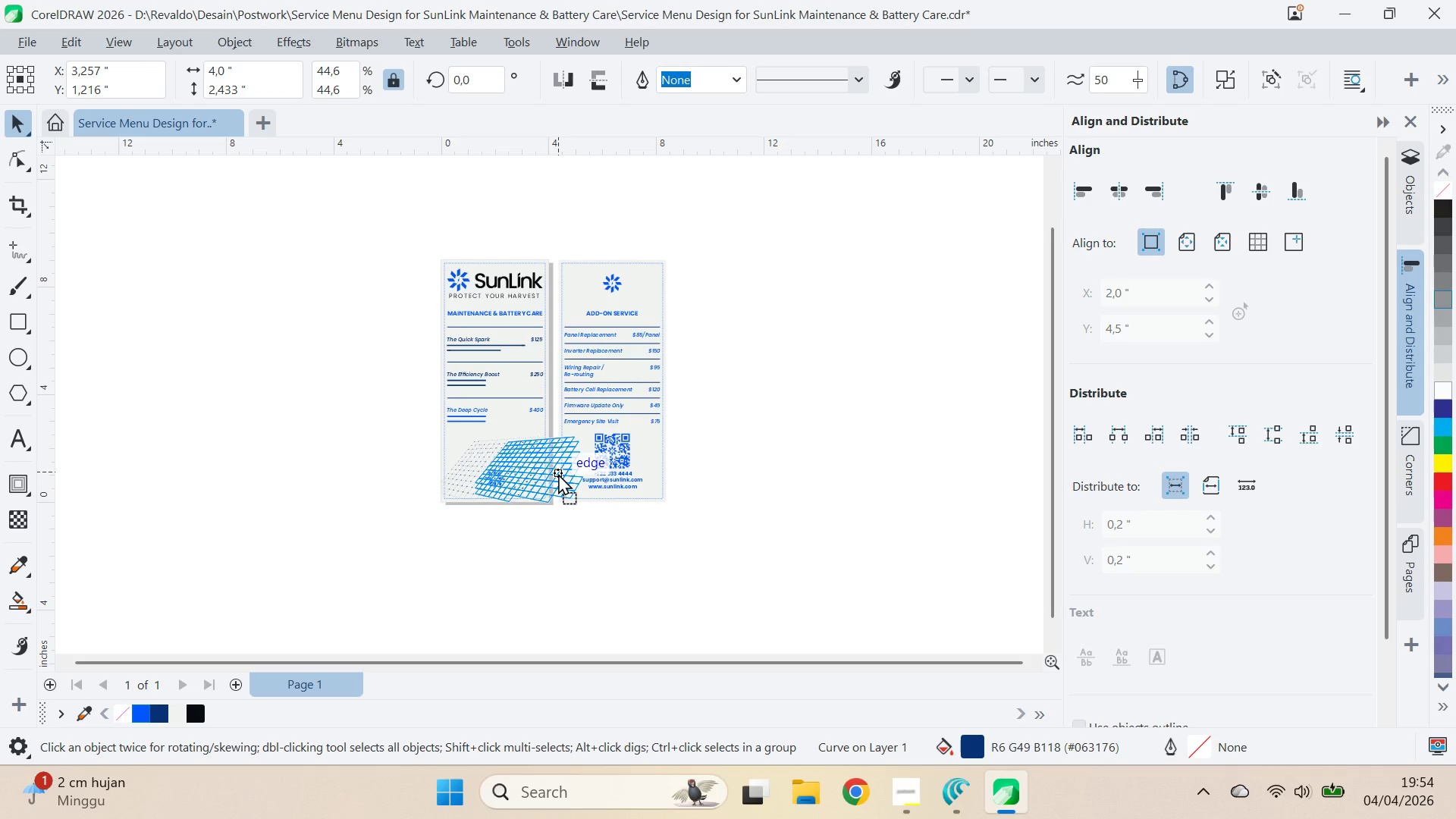 
key(B)
 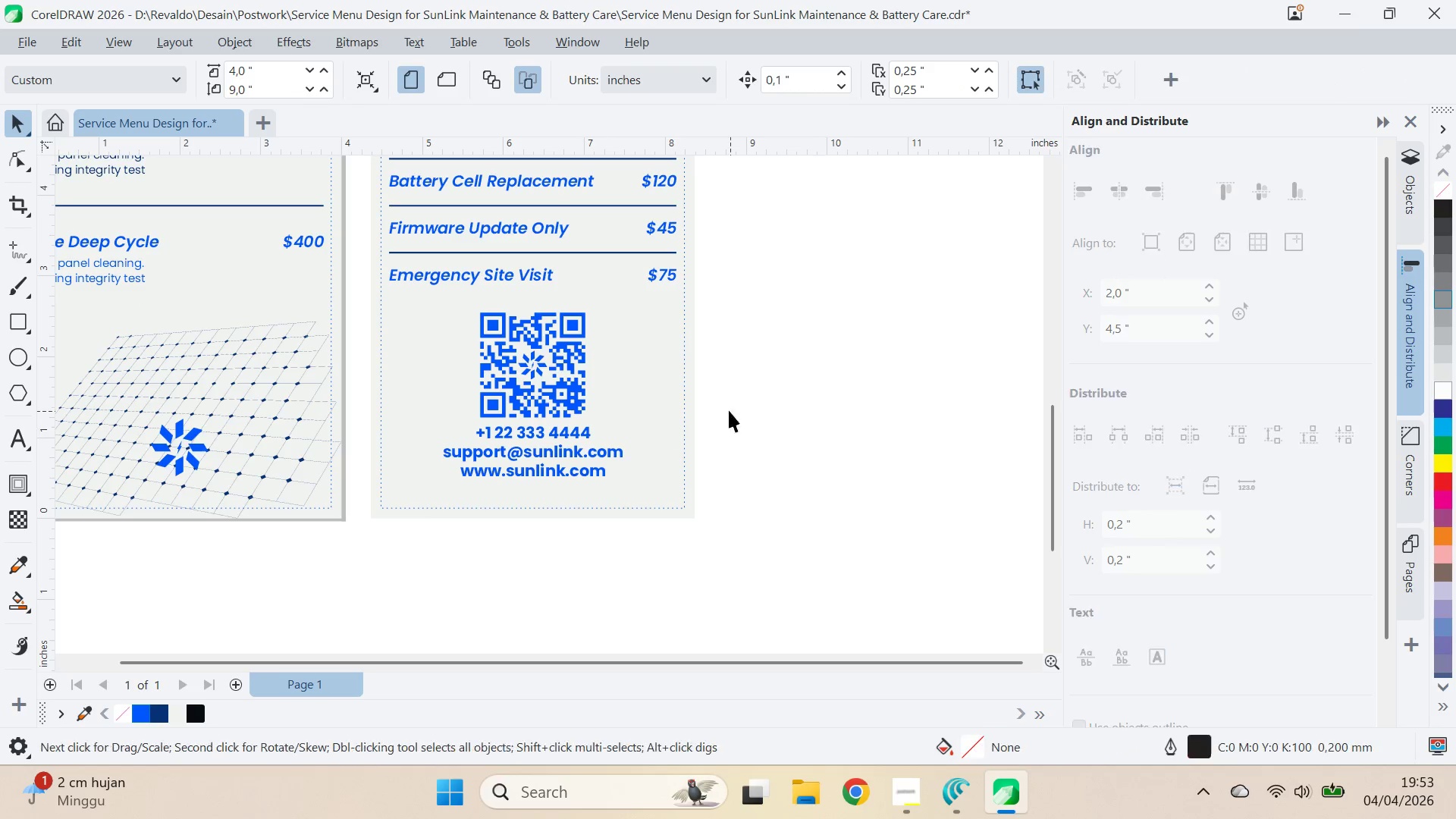 
scroll: coordinate [723, 409], scroll_direction: down, amount: 2.0
 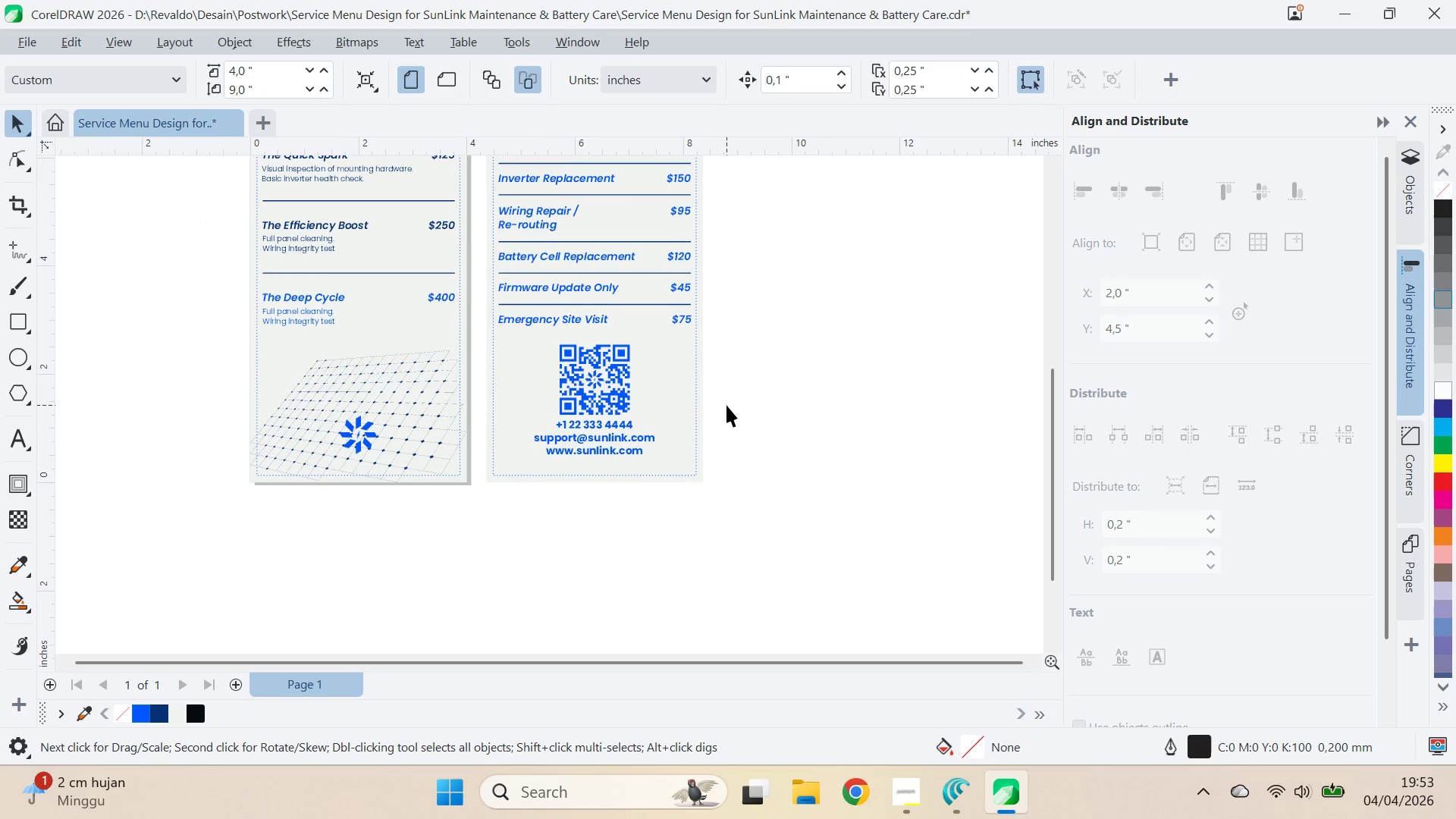 
key(Q)
 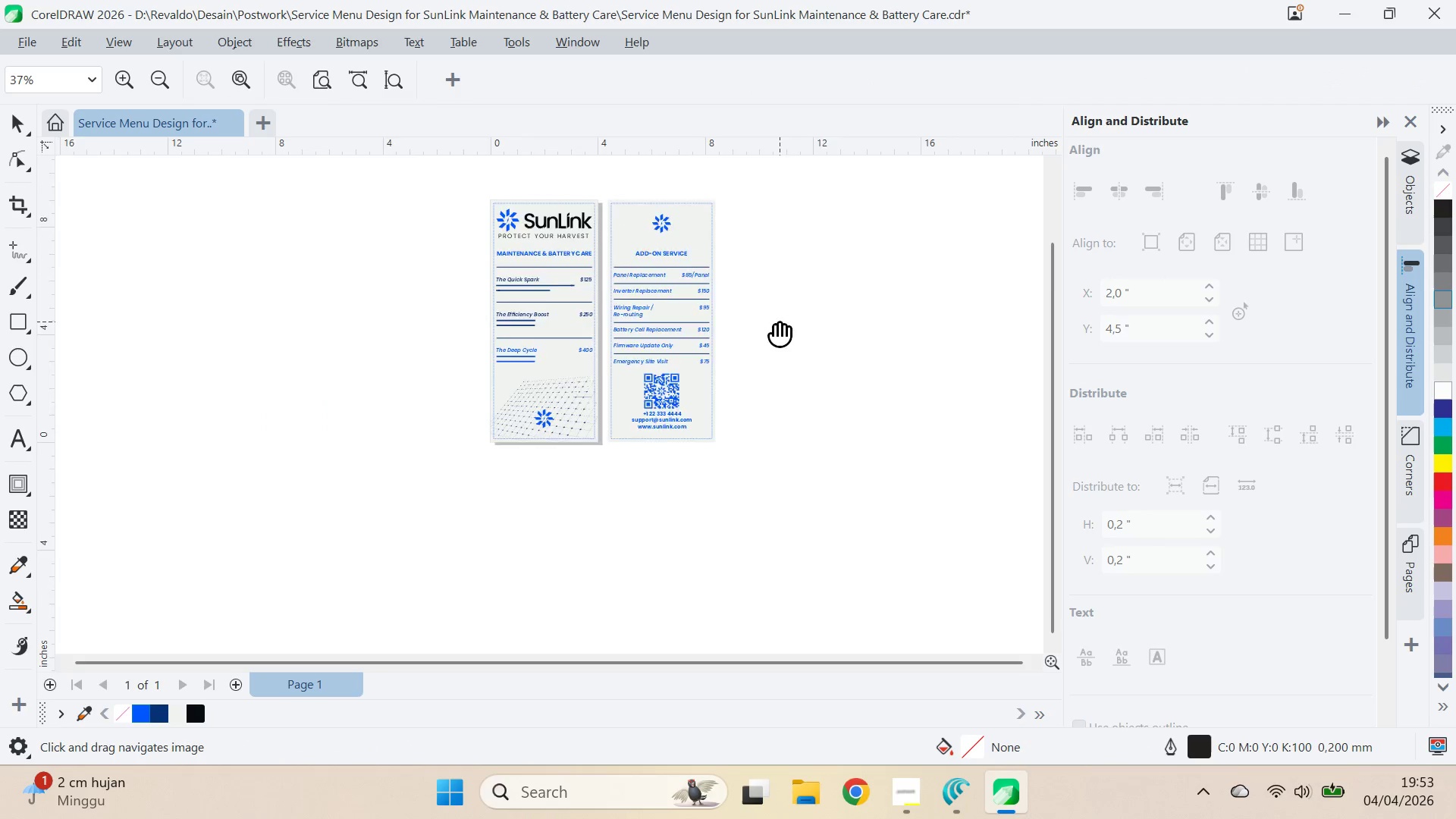 
left_click_drag(start_coordinate=[780, 322], to_coordinate=[730, 381])
 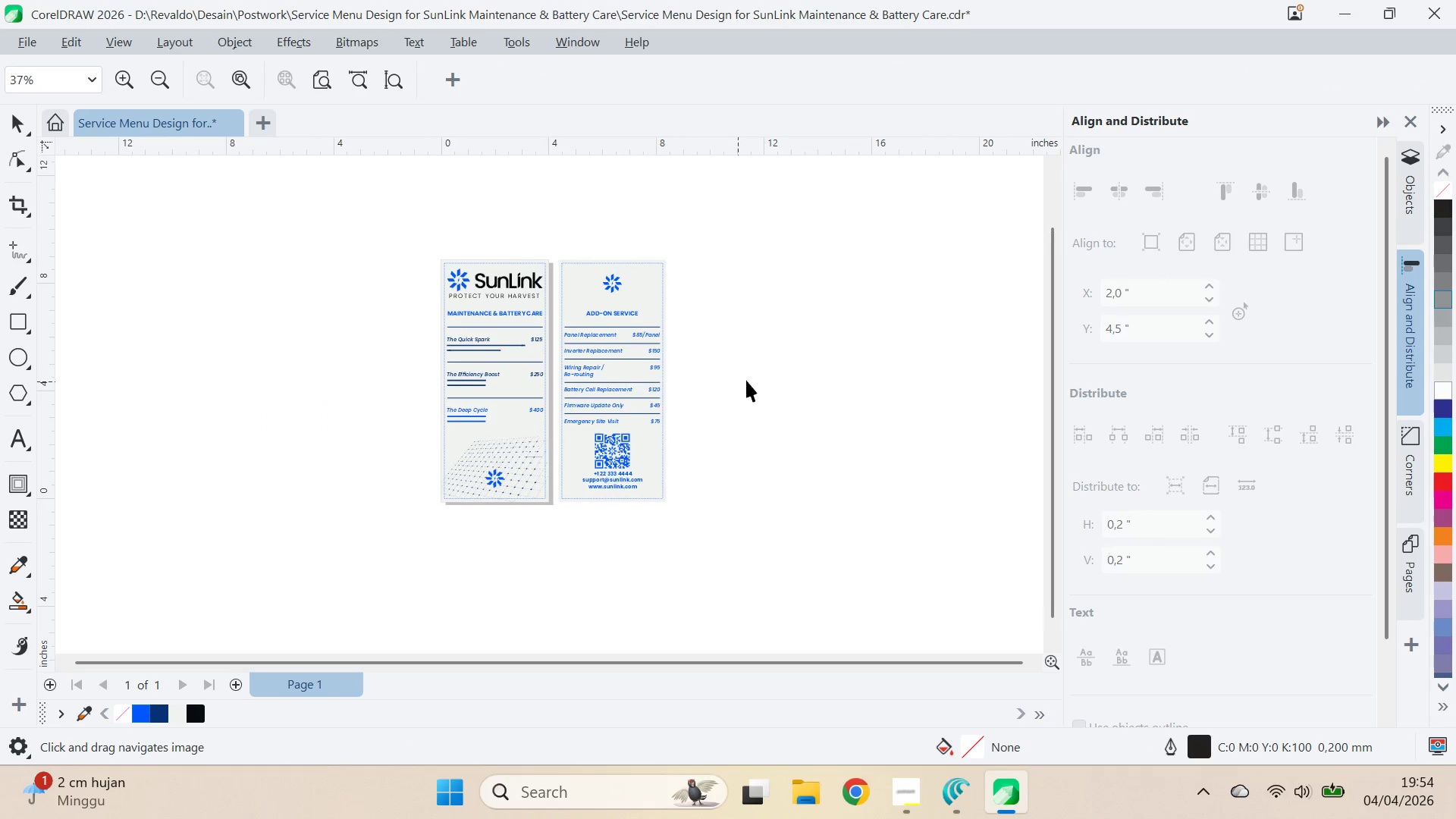 
scroll: coordinate [728, 402], scroll_direction: down, amount: 5.0
 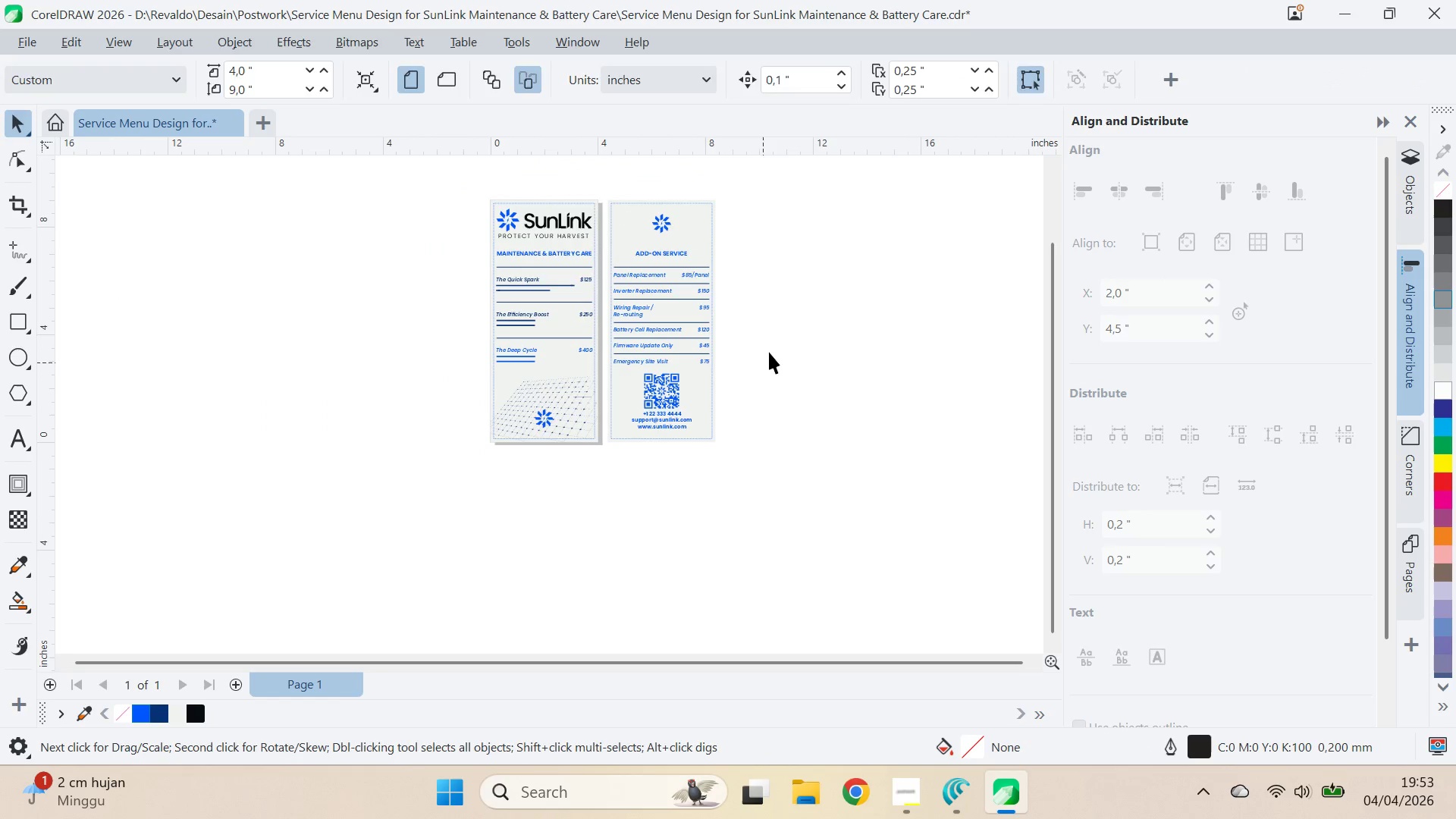 
key(V)
 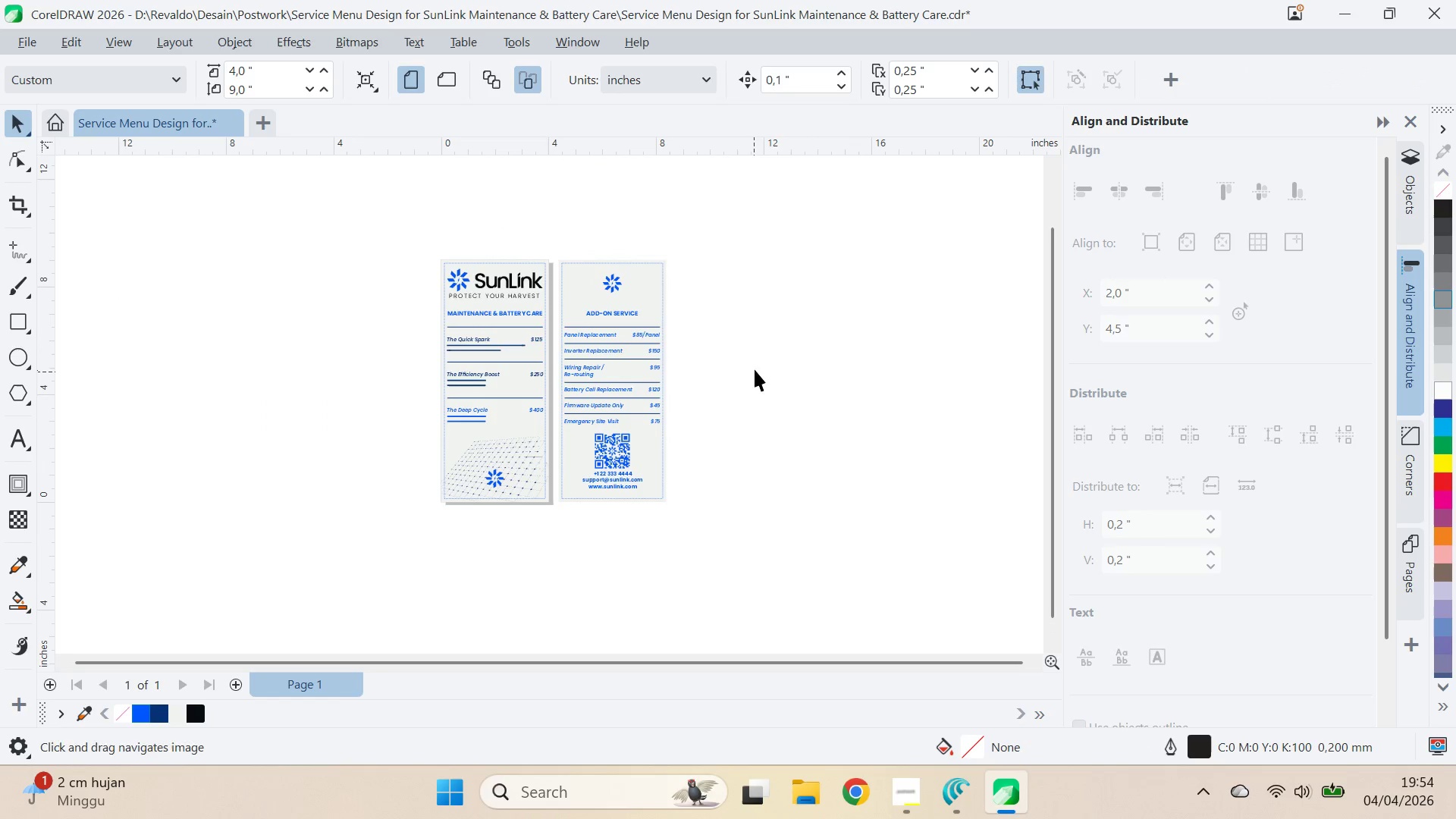 
left_click_drag(start_coordinate=[755, 369], to_coordinate=[747, 373])
 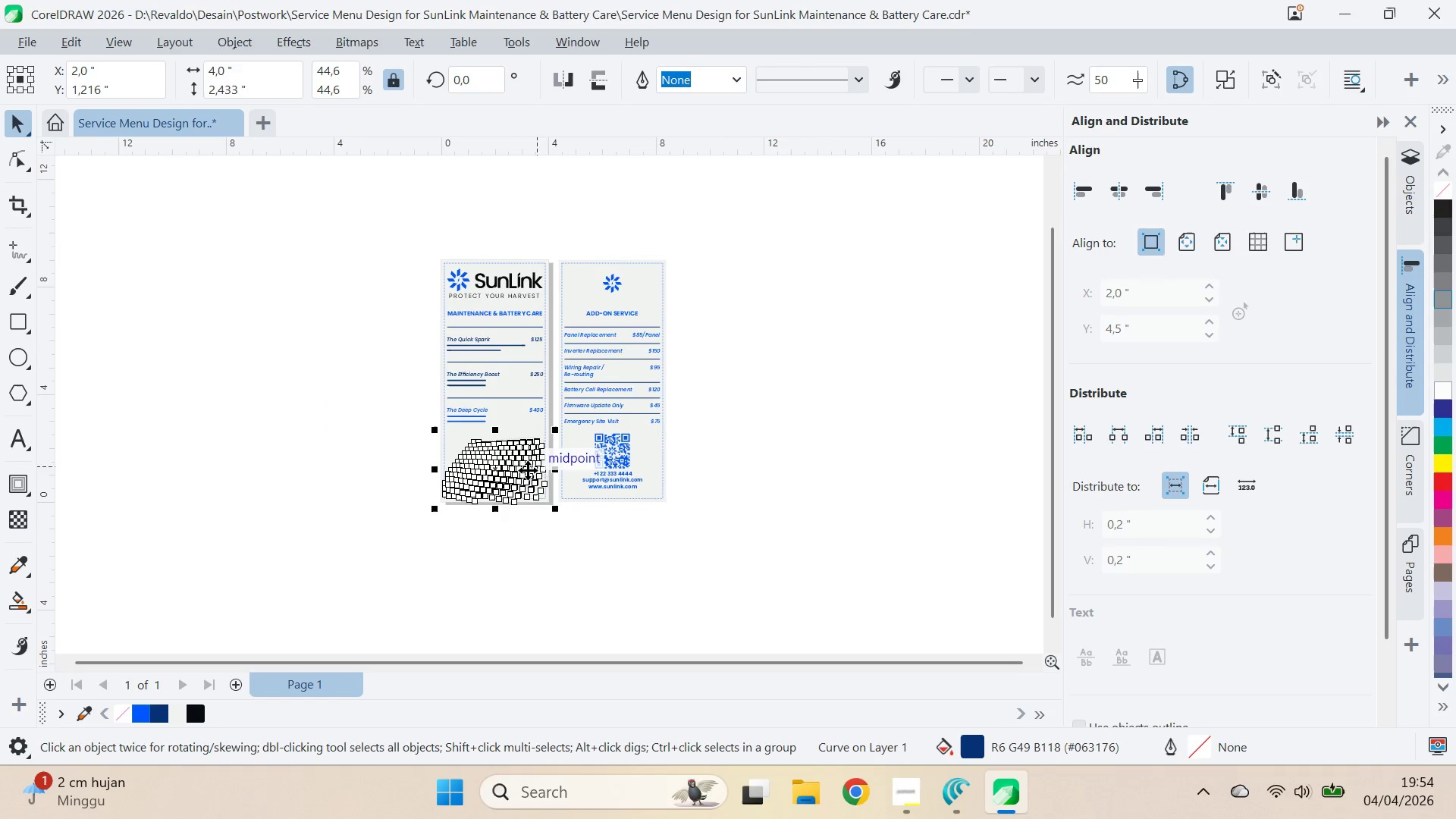 
left_click_drag(start_coordinate=[524, 471], to_coordinate=[558, 473])
 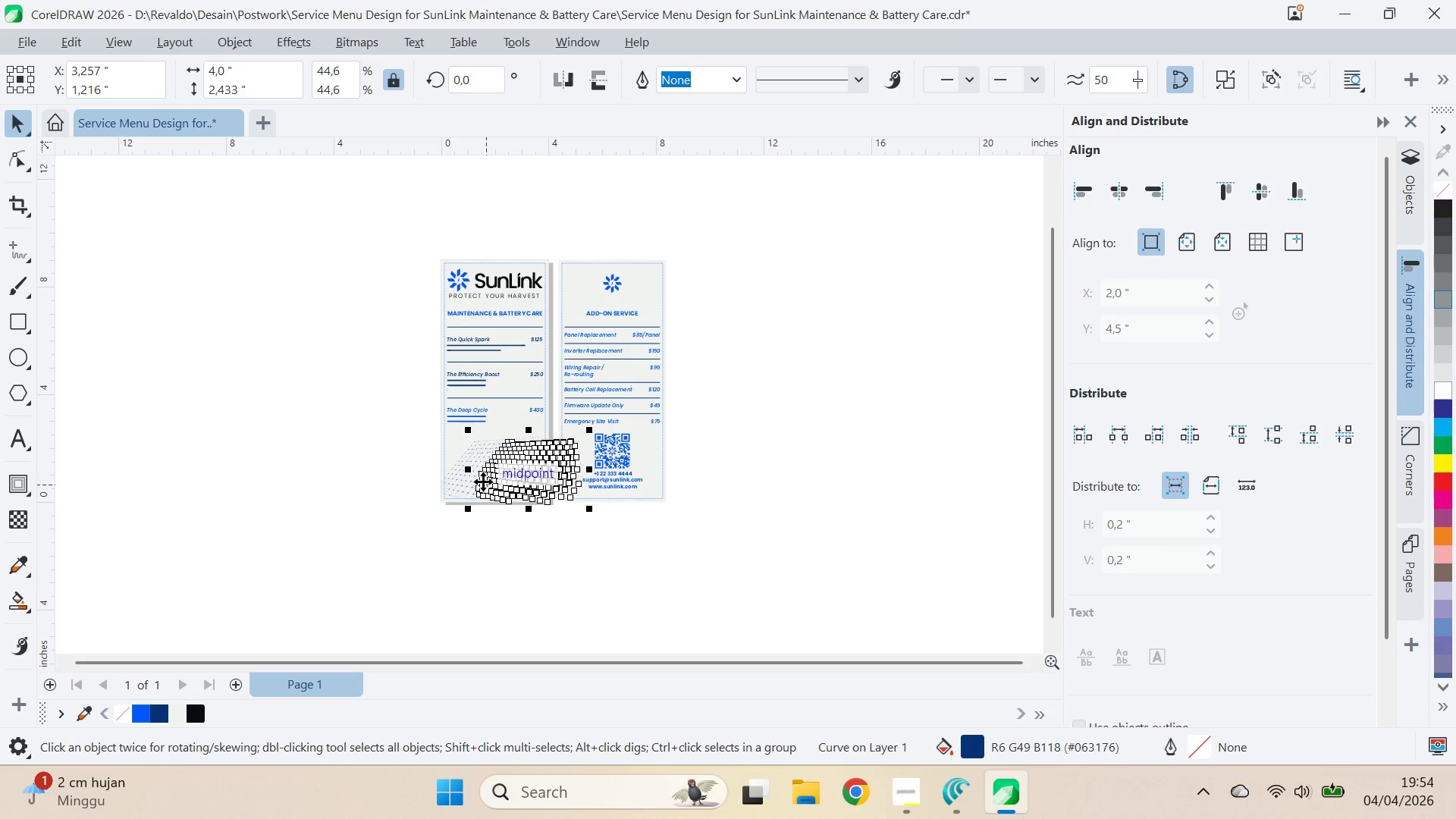 
hold_key(key=ShiftLeft, duration=1.5)
 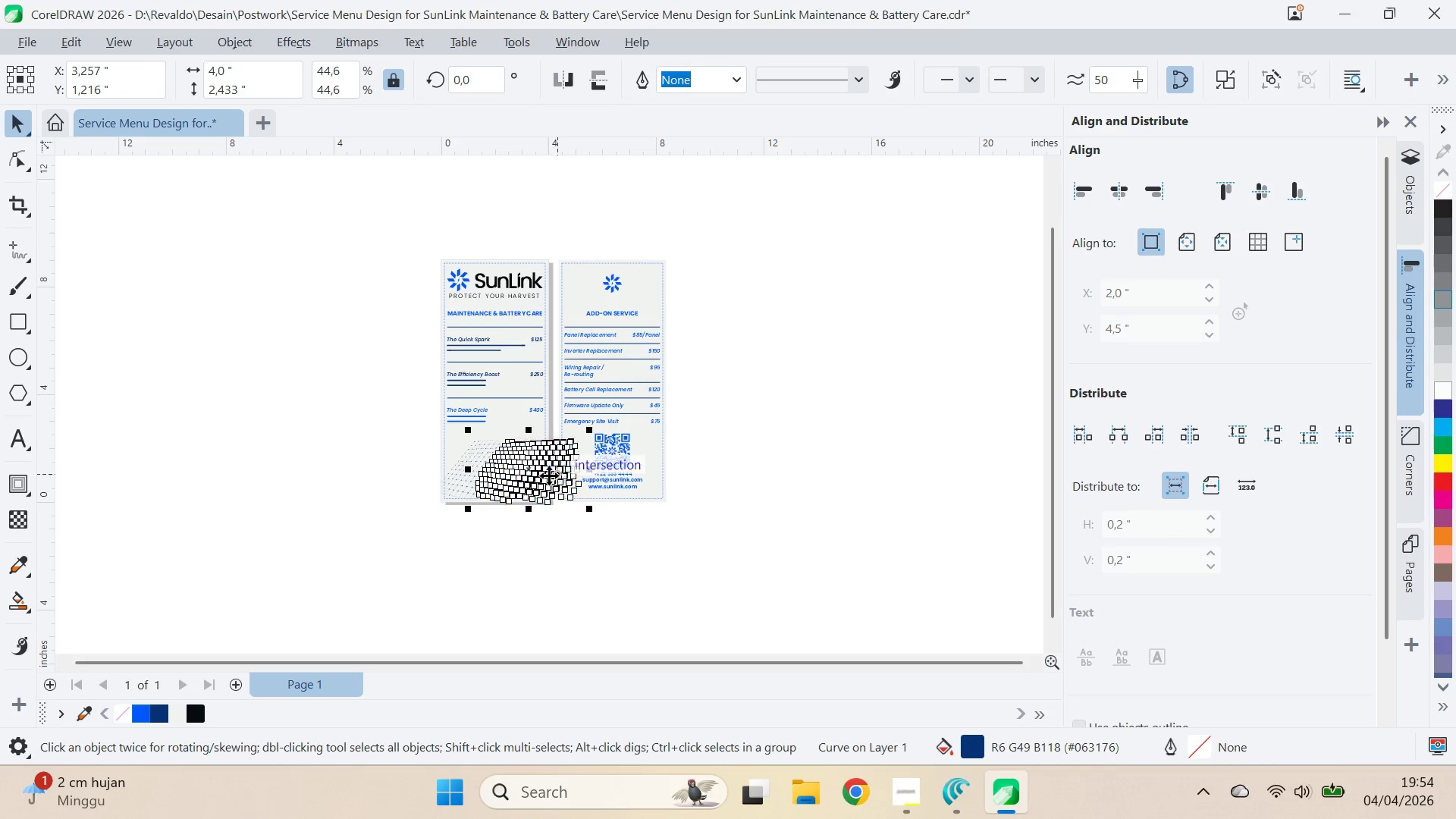 
hold_key(key=ShiftLeft, duration=0.53)
right_click([558, 473])
 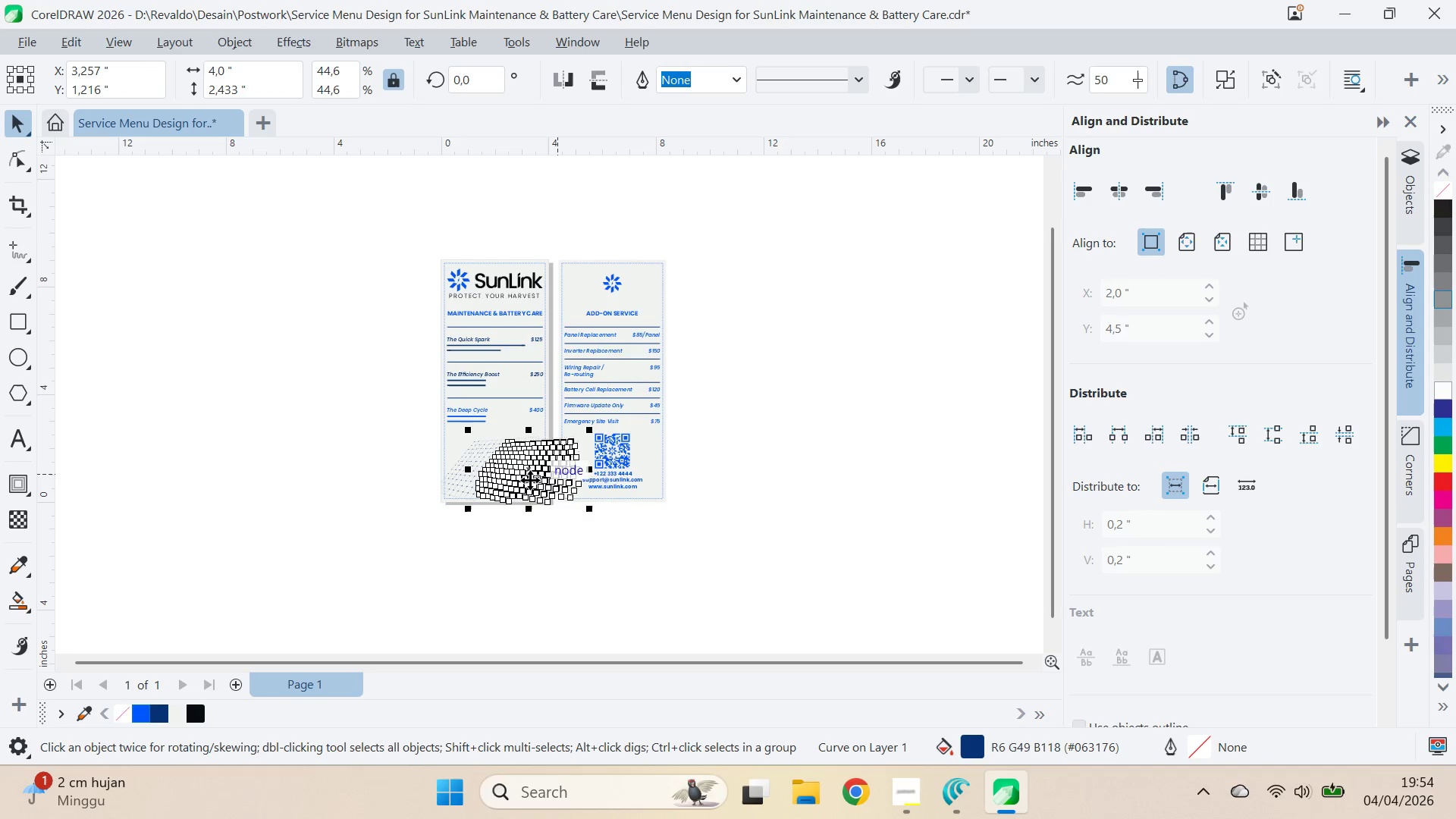 
left_click([558, 473])
 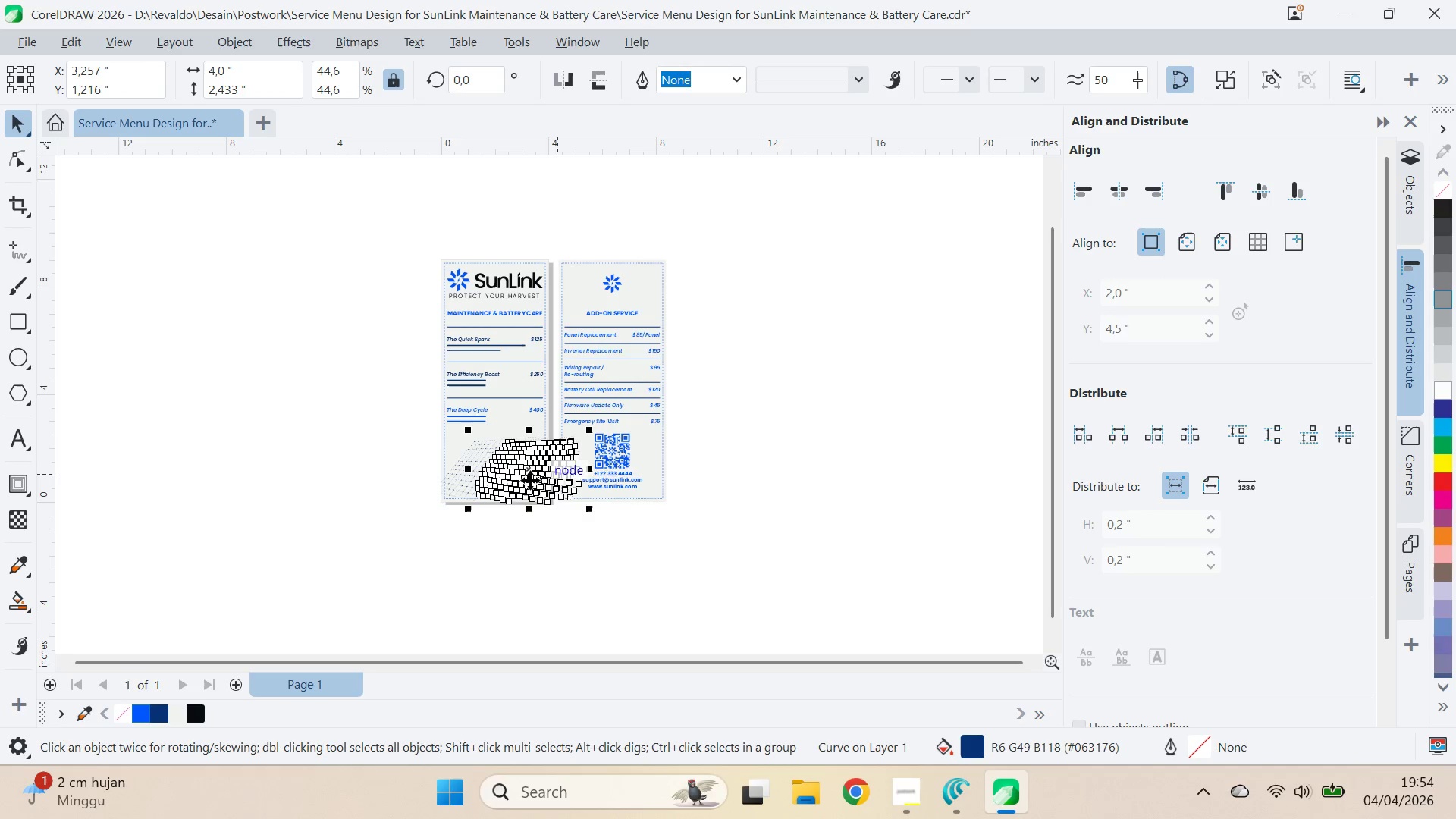 
hold_key(key=ControlLeft, duration=1.5)
left_click_drag(start_coordinate=[471, 473], to_coordinate=[646, 473])
 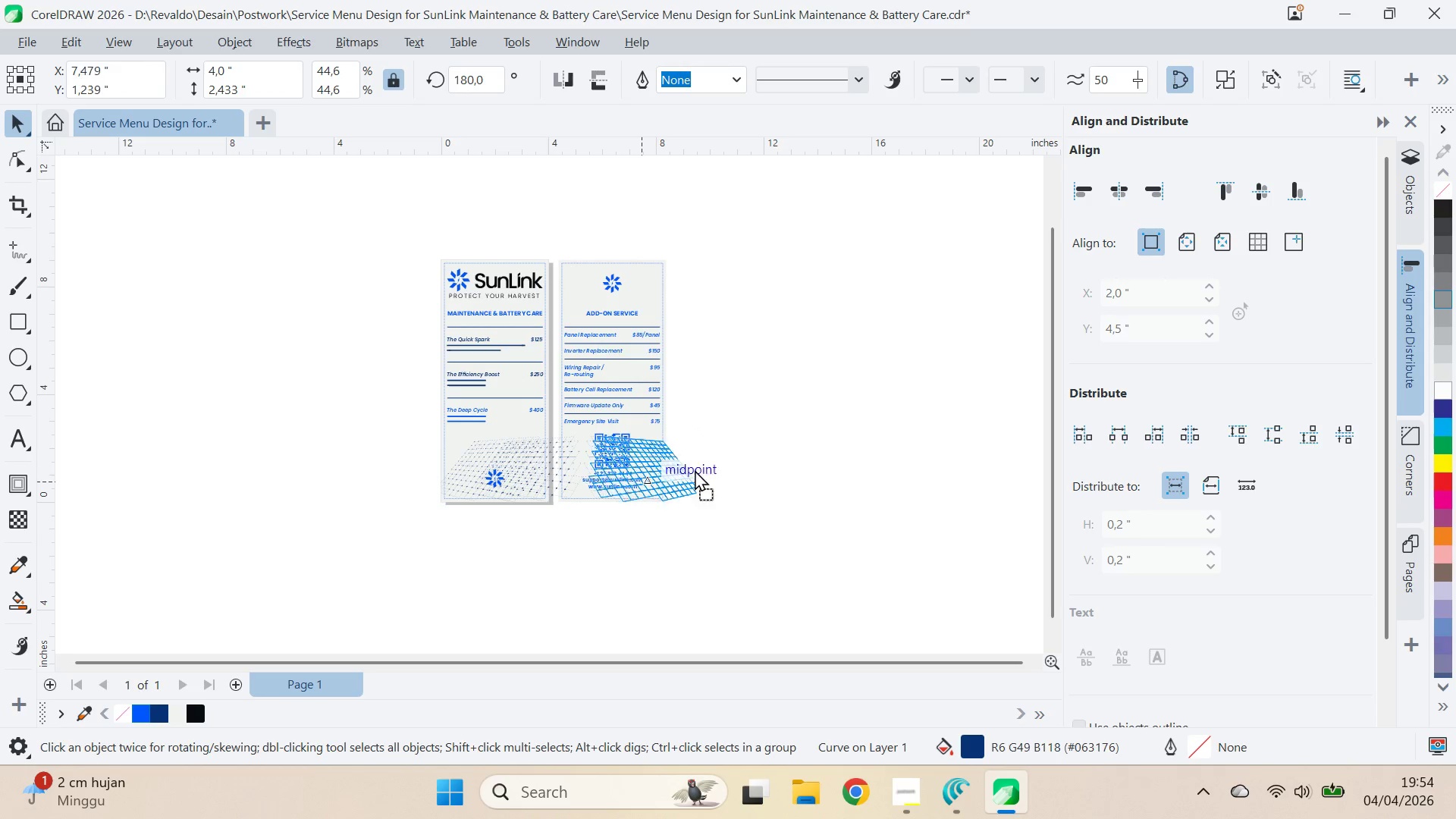 
hold_key(key=ControlLeft, duration=0.81)
 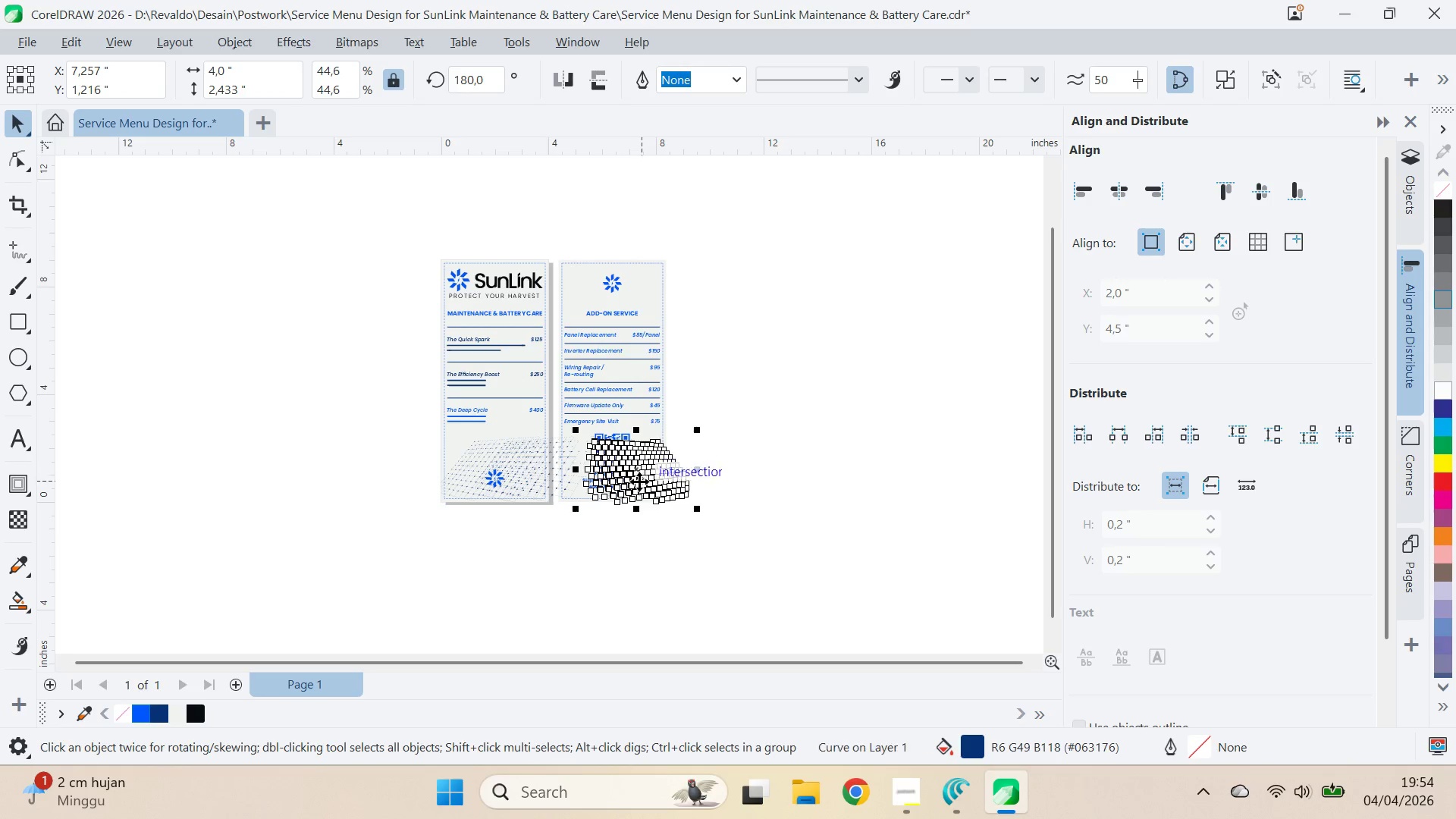 
left_click_drag(start_coordinate=[639, 482], to_coordinate=[702, 473])
 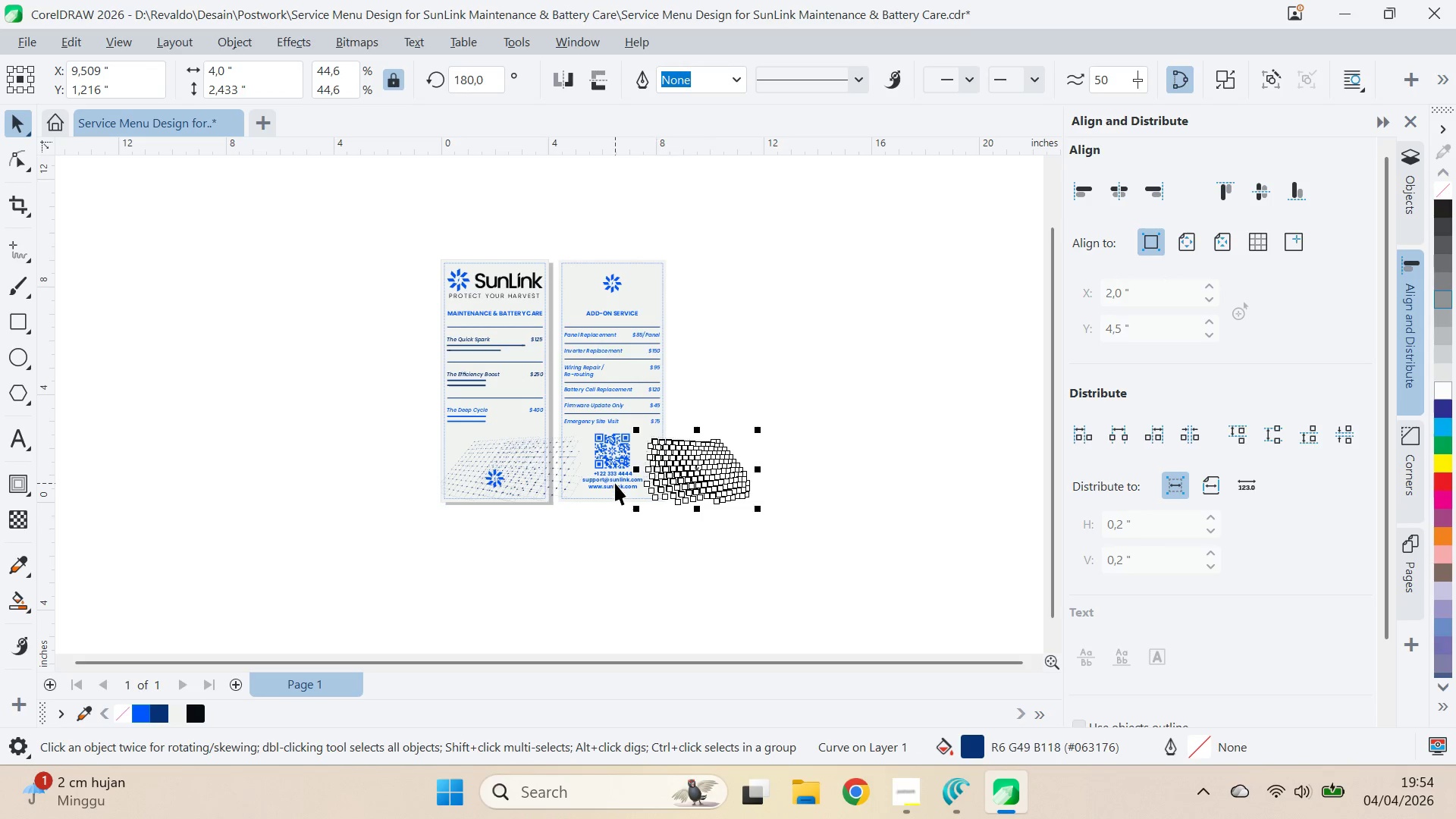 
hold_key(key=ShiftLeft, duration=0.98)
 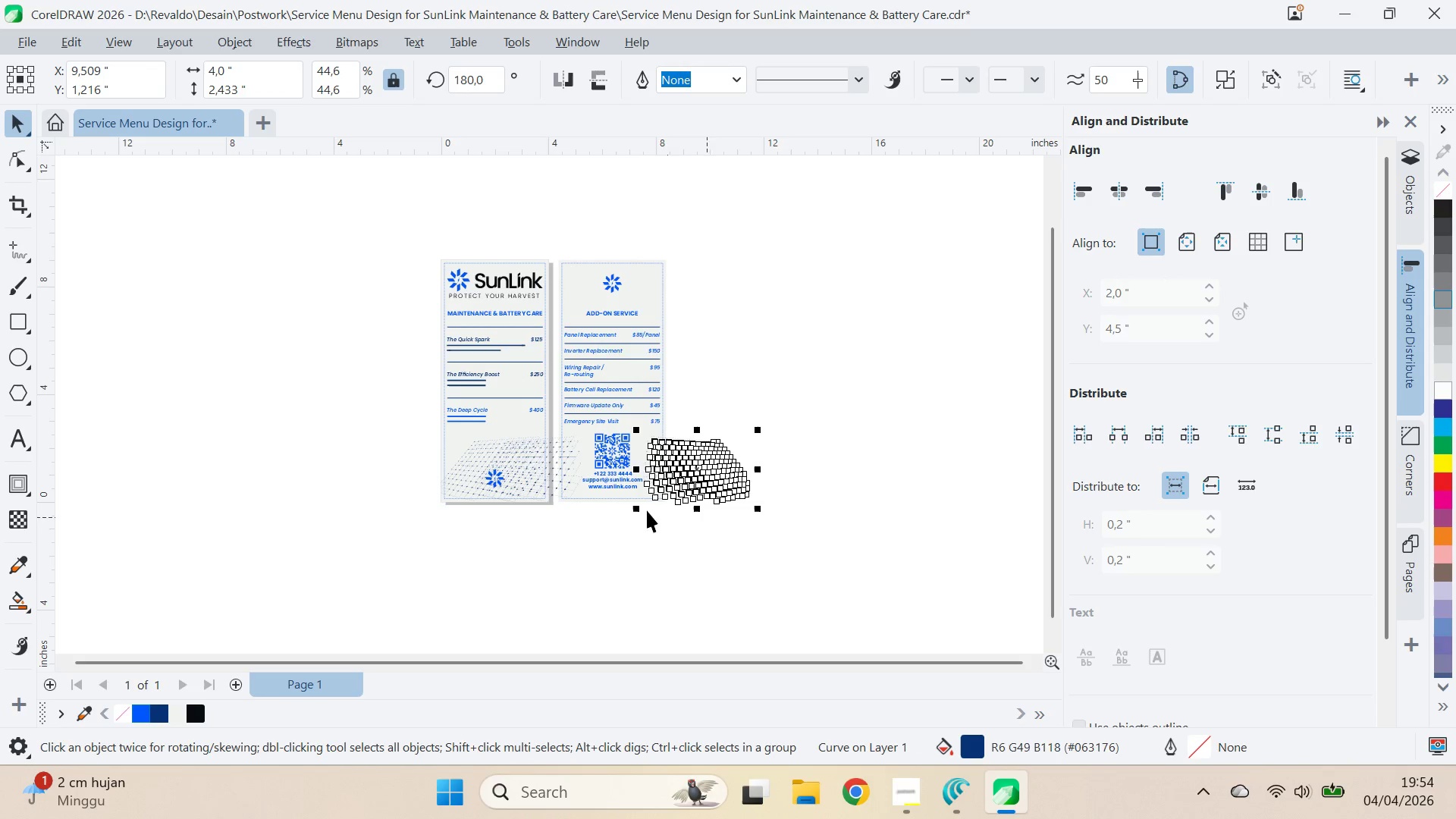 
hold_key(key=ShiftLeft, duration=1.01)
 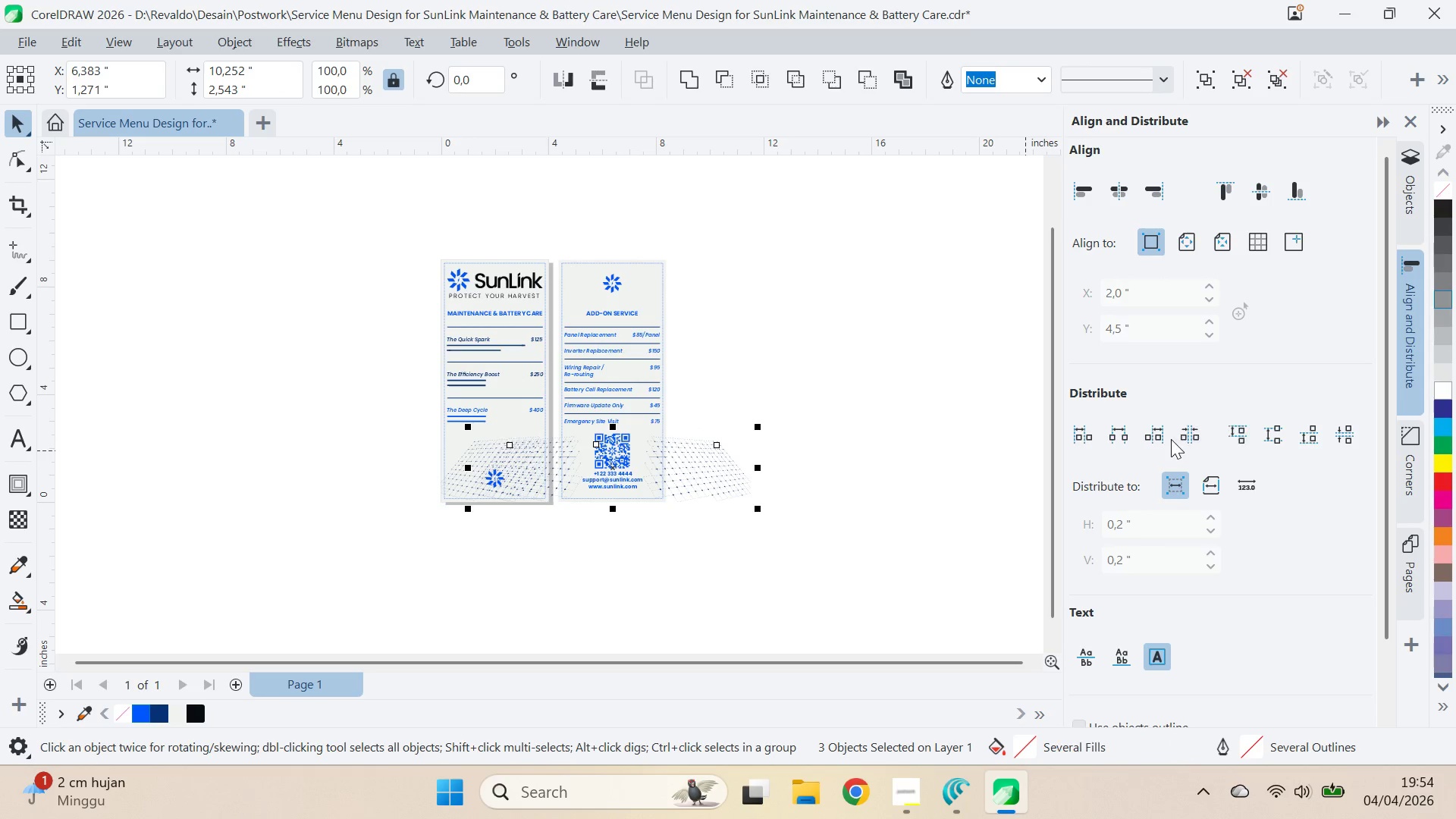 
double_click([1188, 437])
 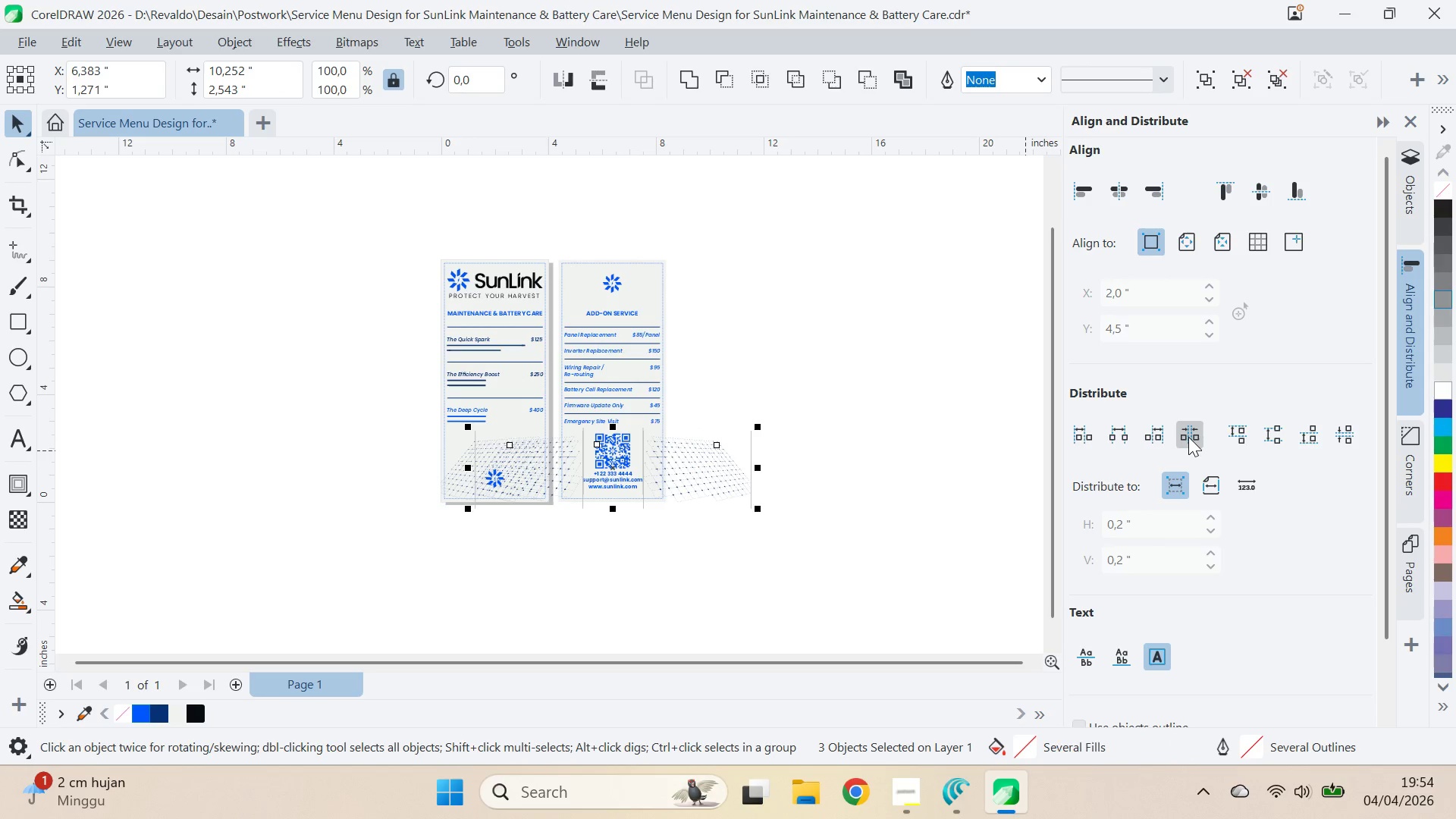 
key(Control+G)
 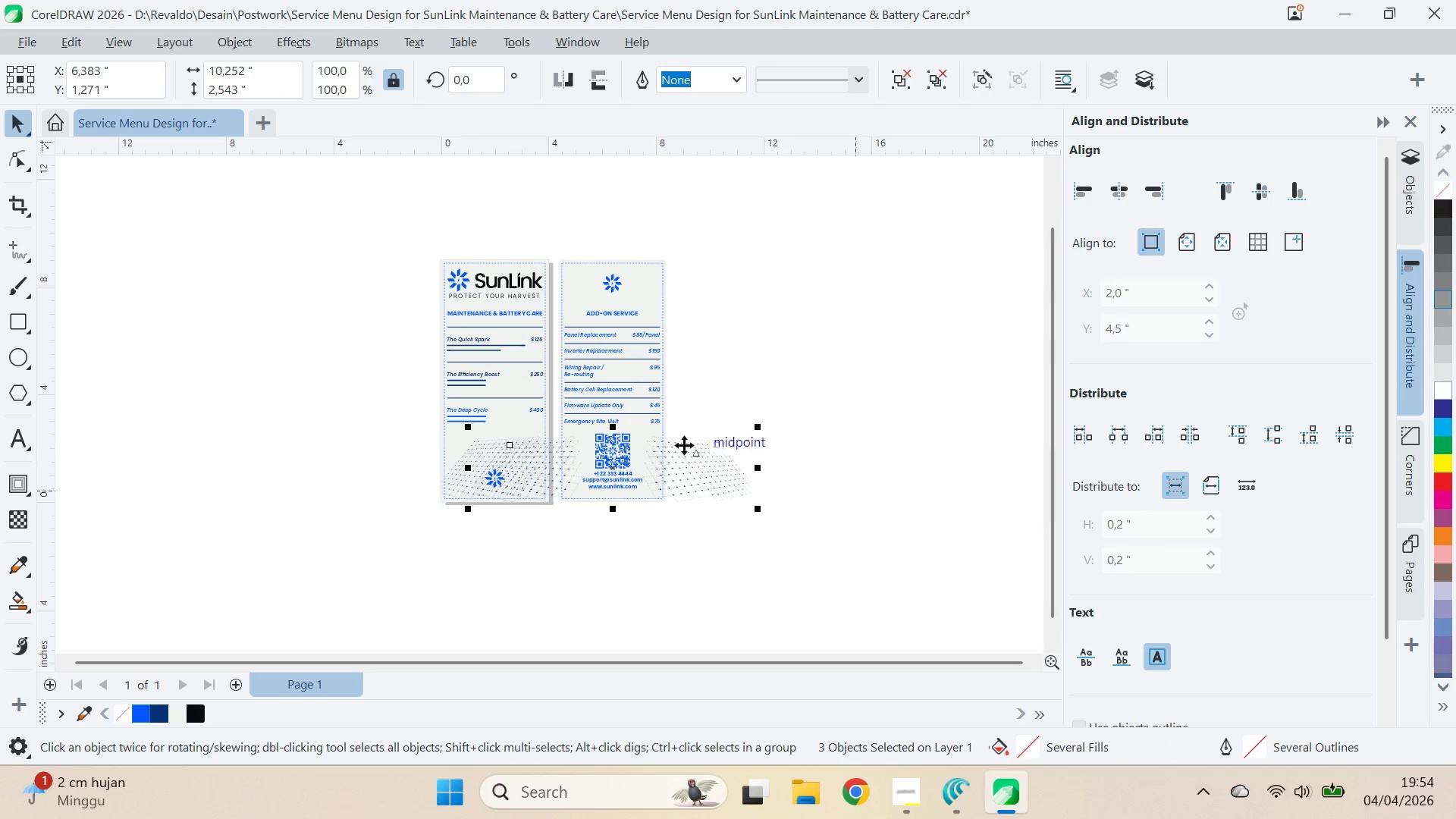 
hold_key(key=ShiftLeft, duration=0.61)
 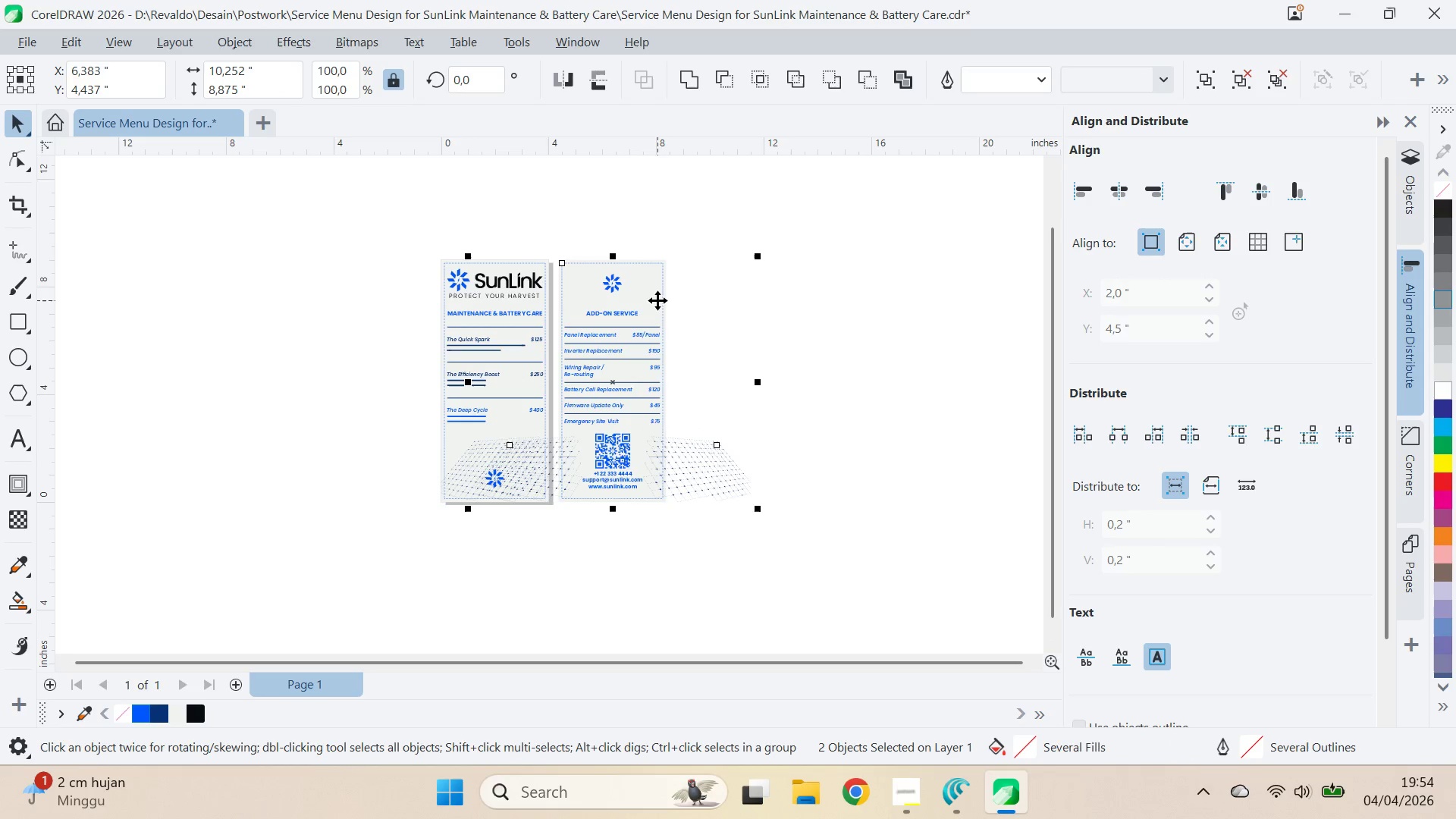 
type(ccc)
 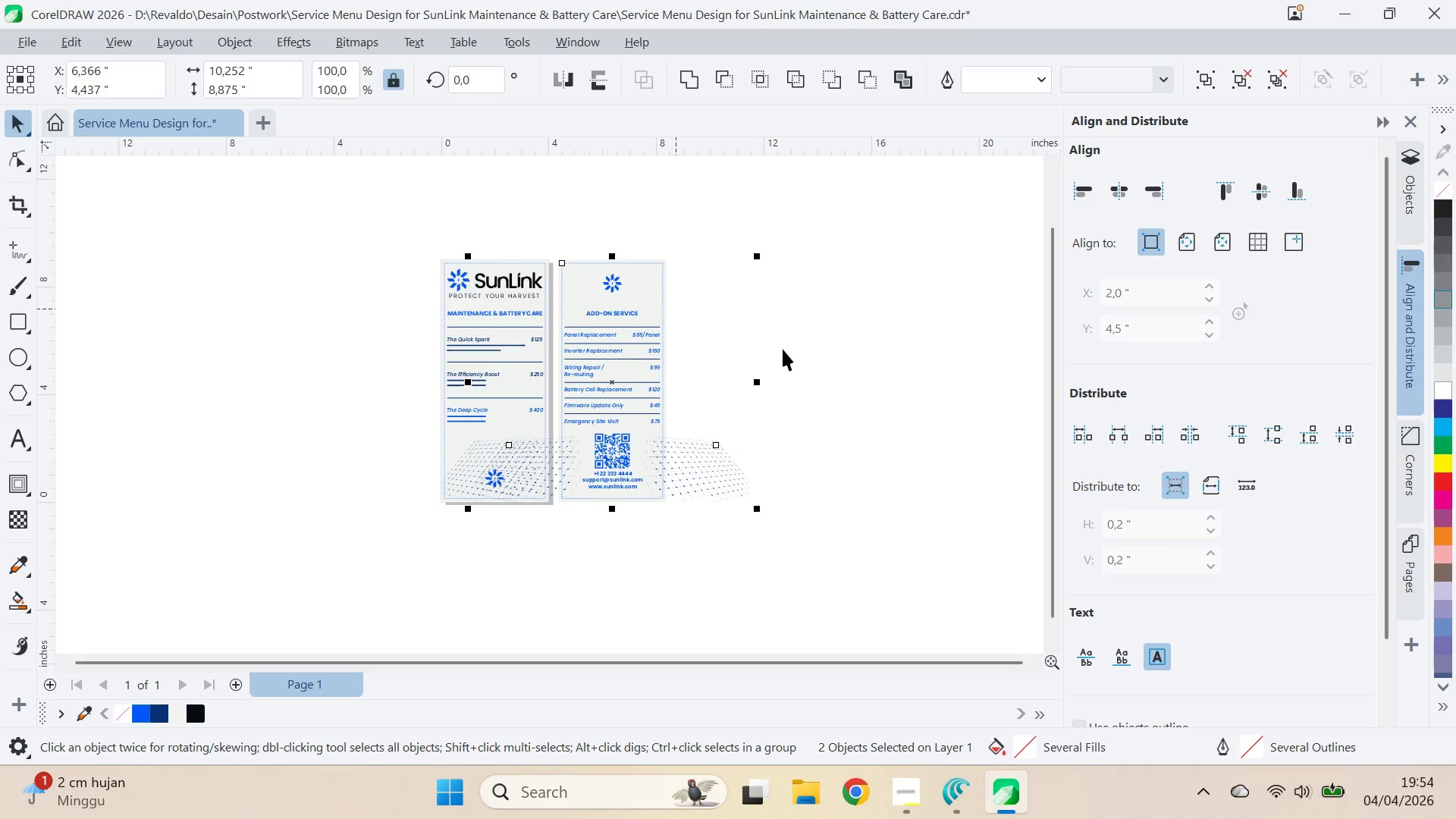 
left_click([784, 349])
 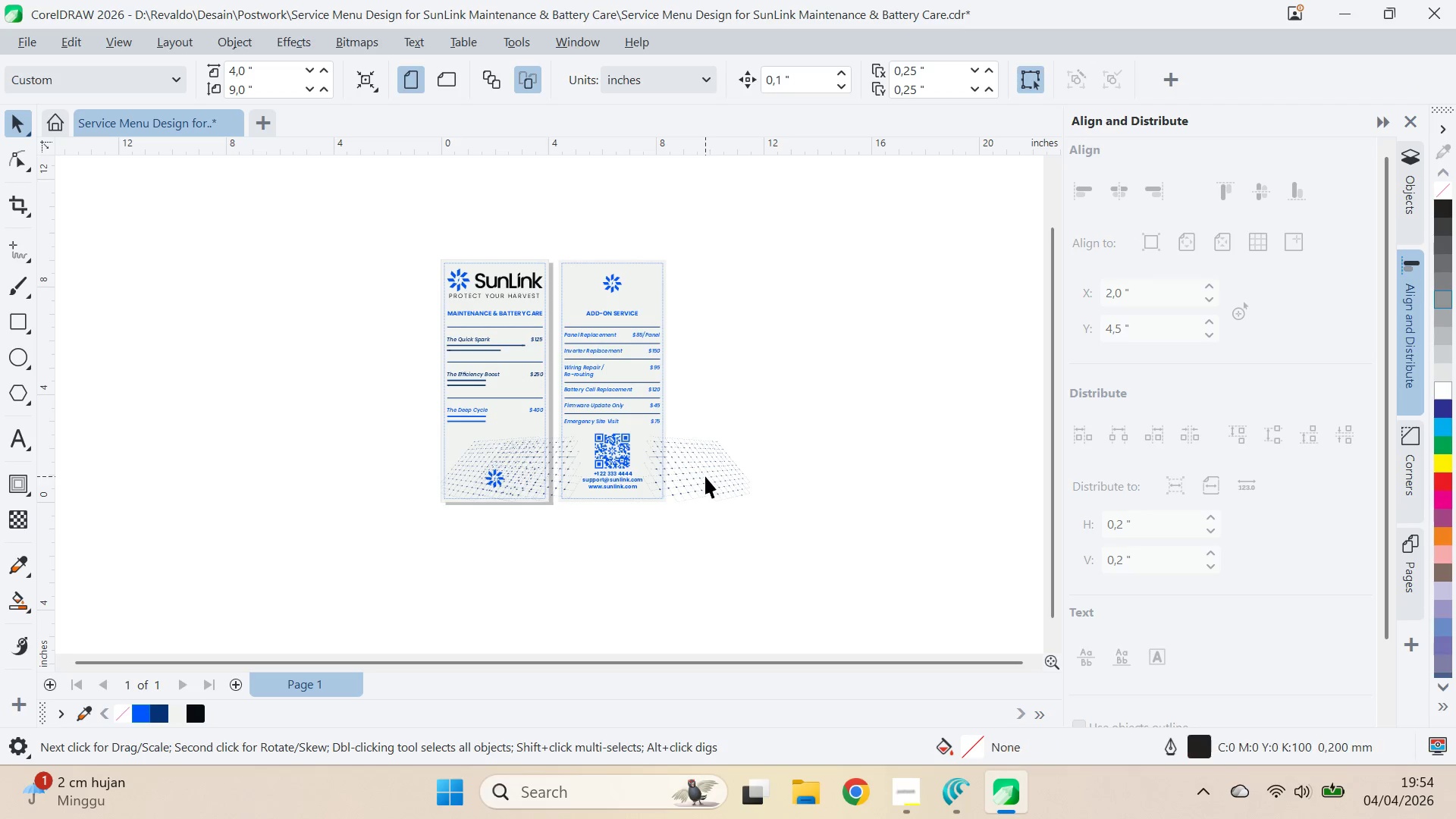 
left_click([705, 476])
 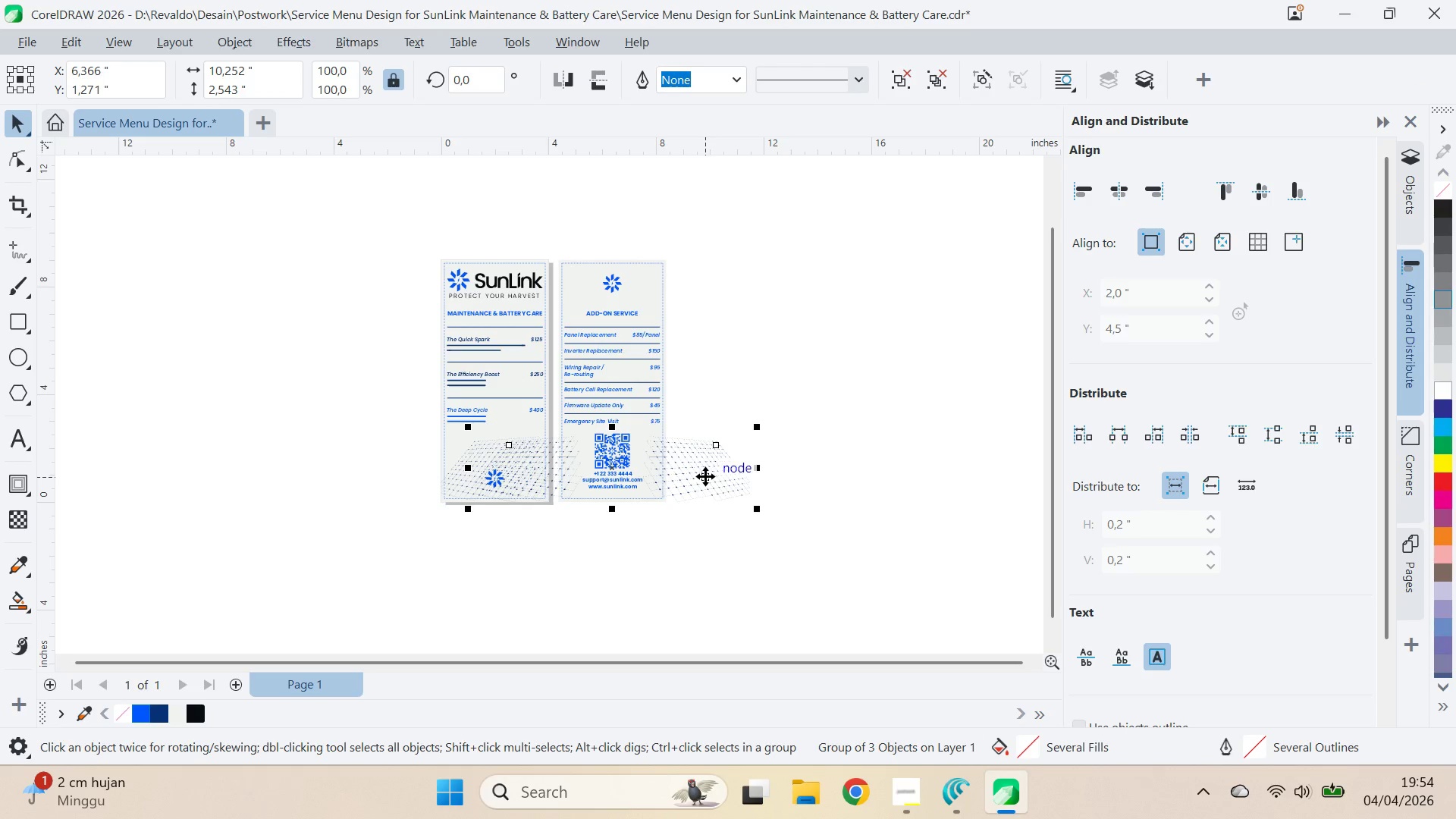 
key(Control+U)
 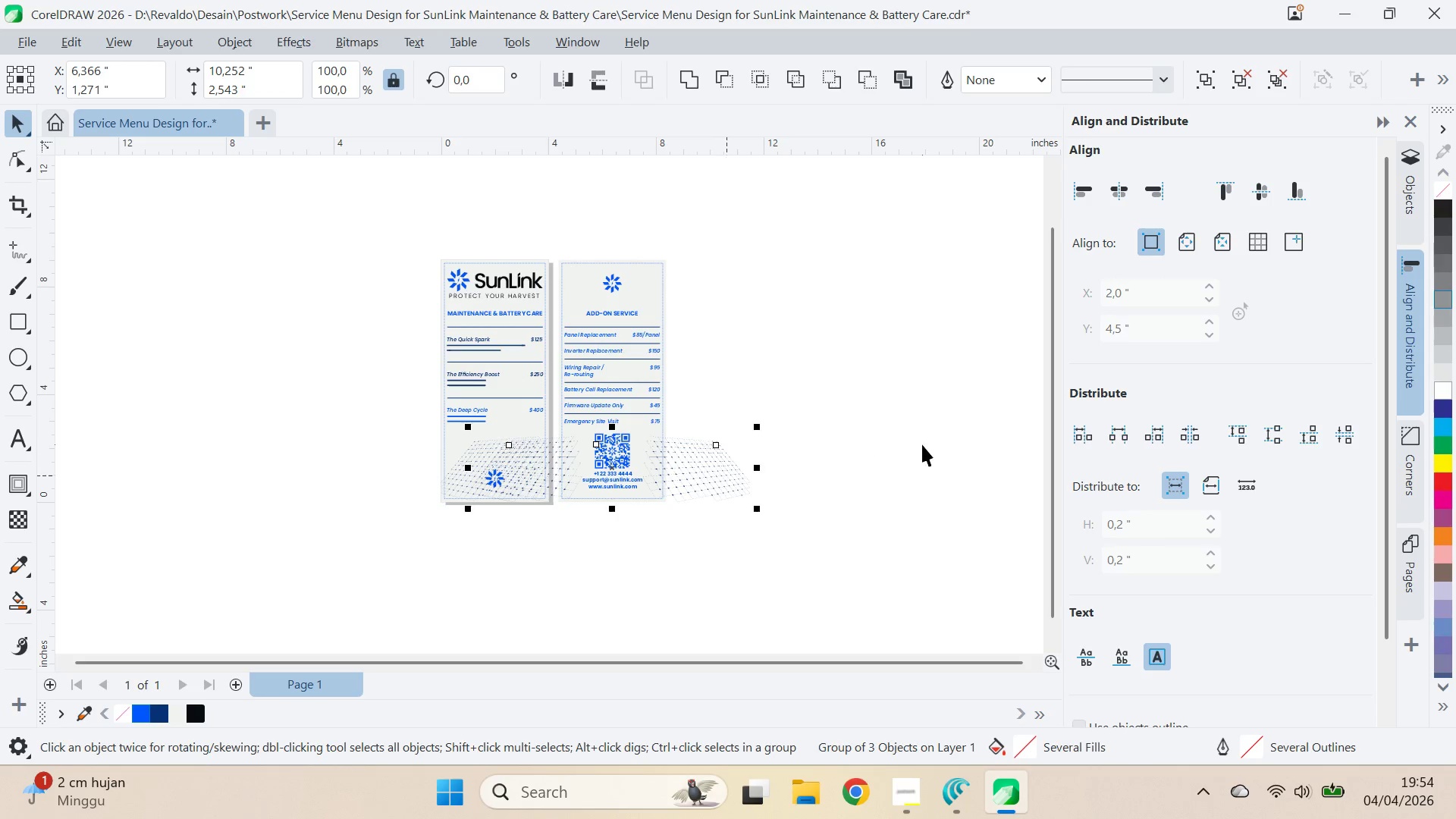 
left_click_drag(start_coordinate=[922, 444], to_coordinate=[905, 448])
 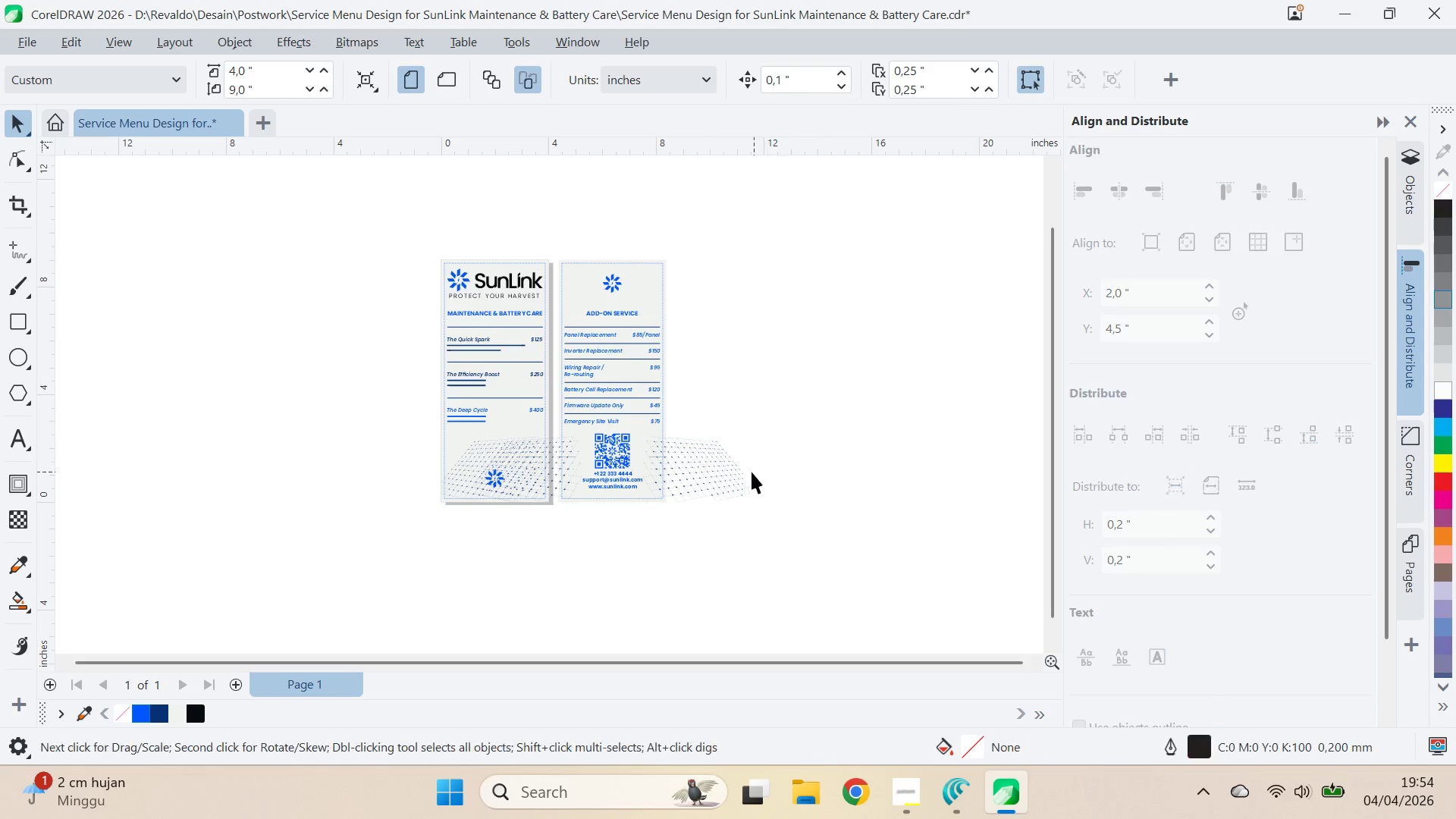 
left_click([733, 474])
 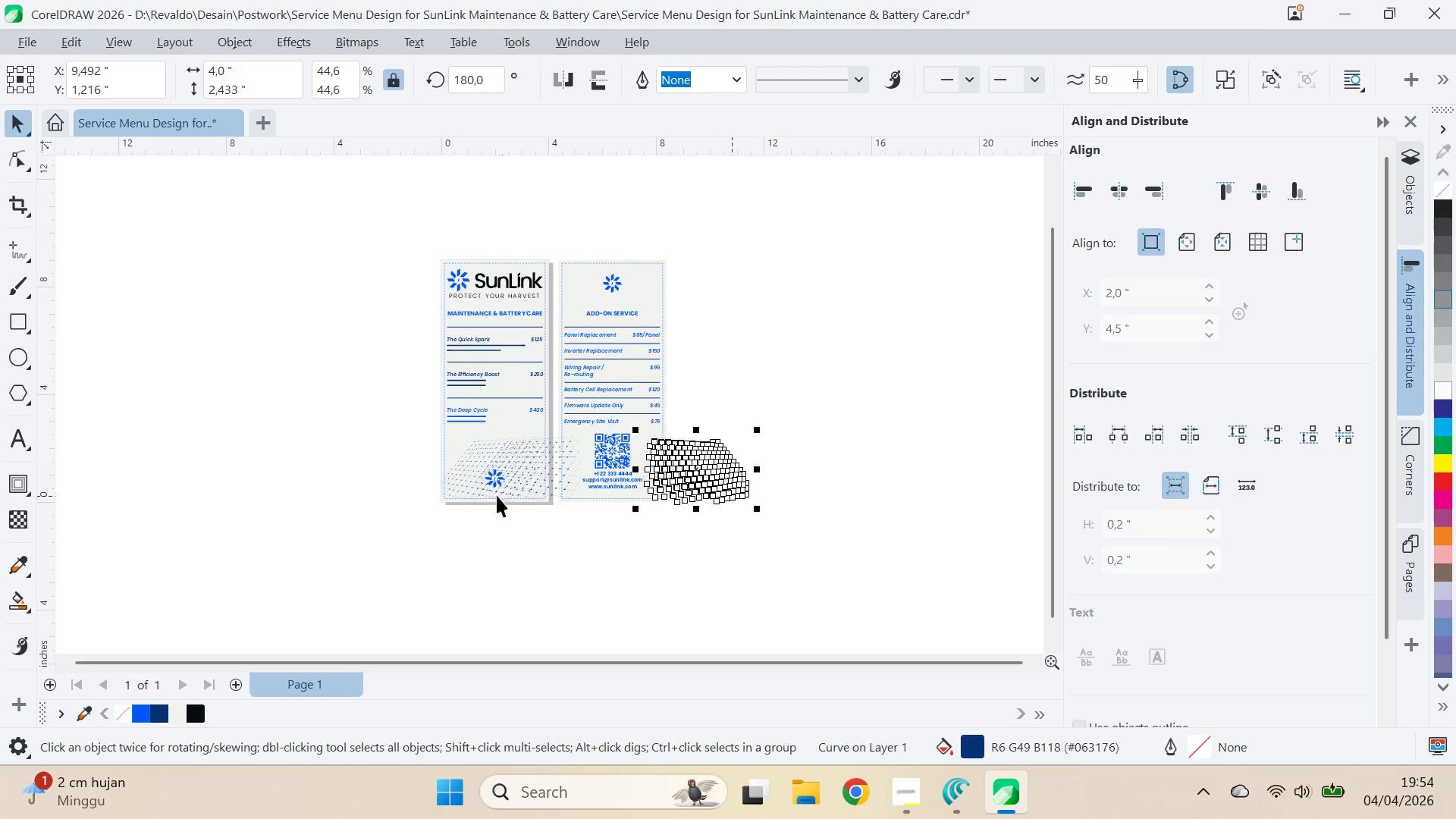 
hold_key(key=ShiftLeft, duration=0.59)
left_click([565, 481])
 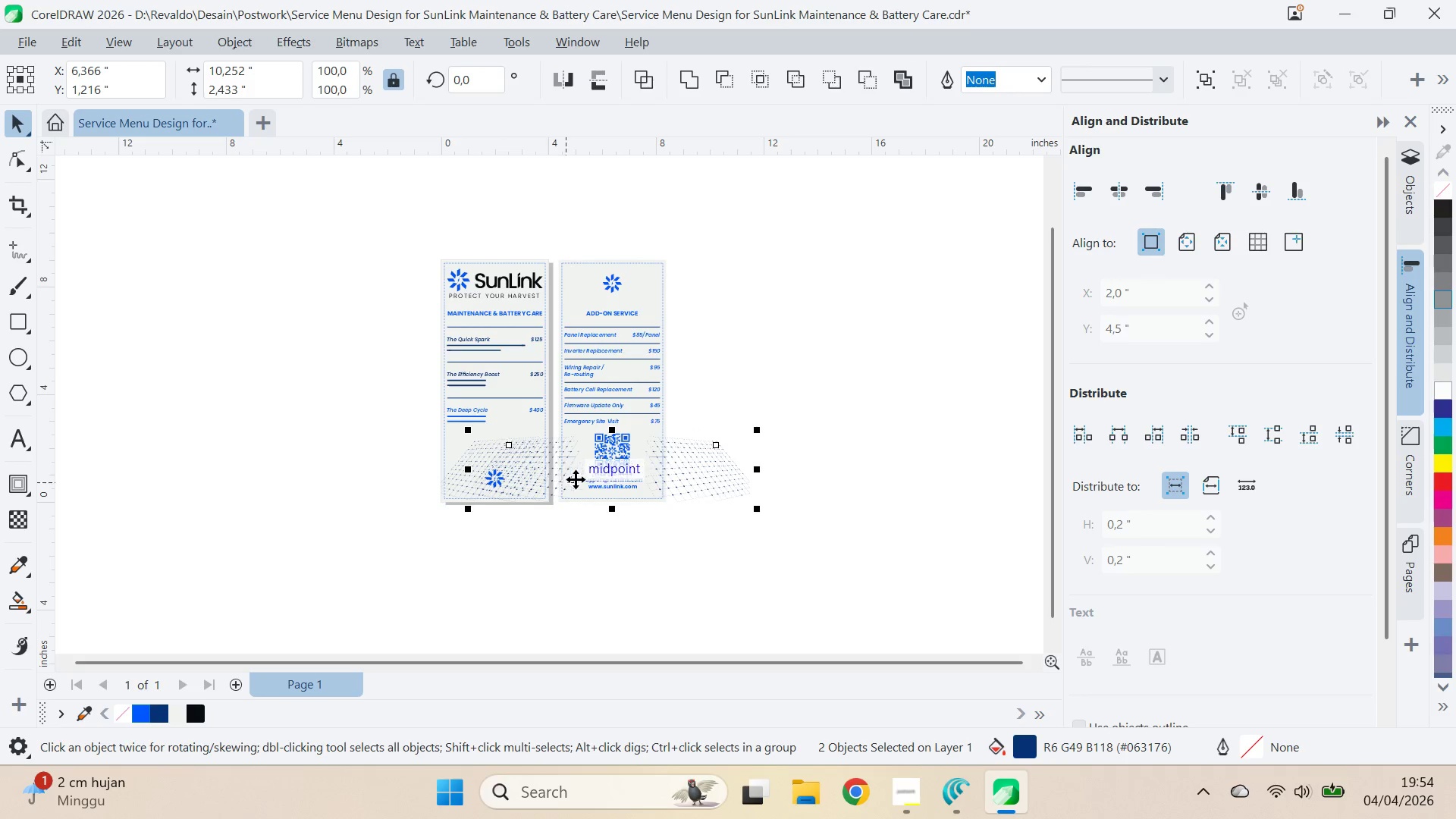 
key(Control+G)
 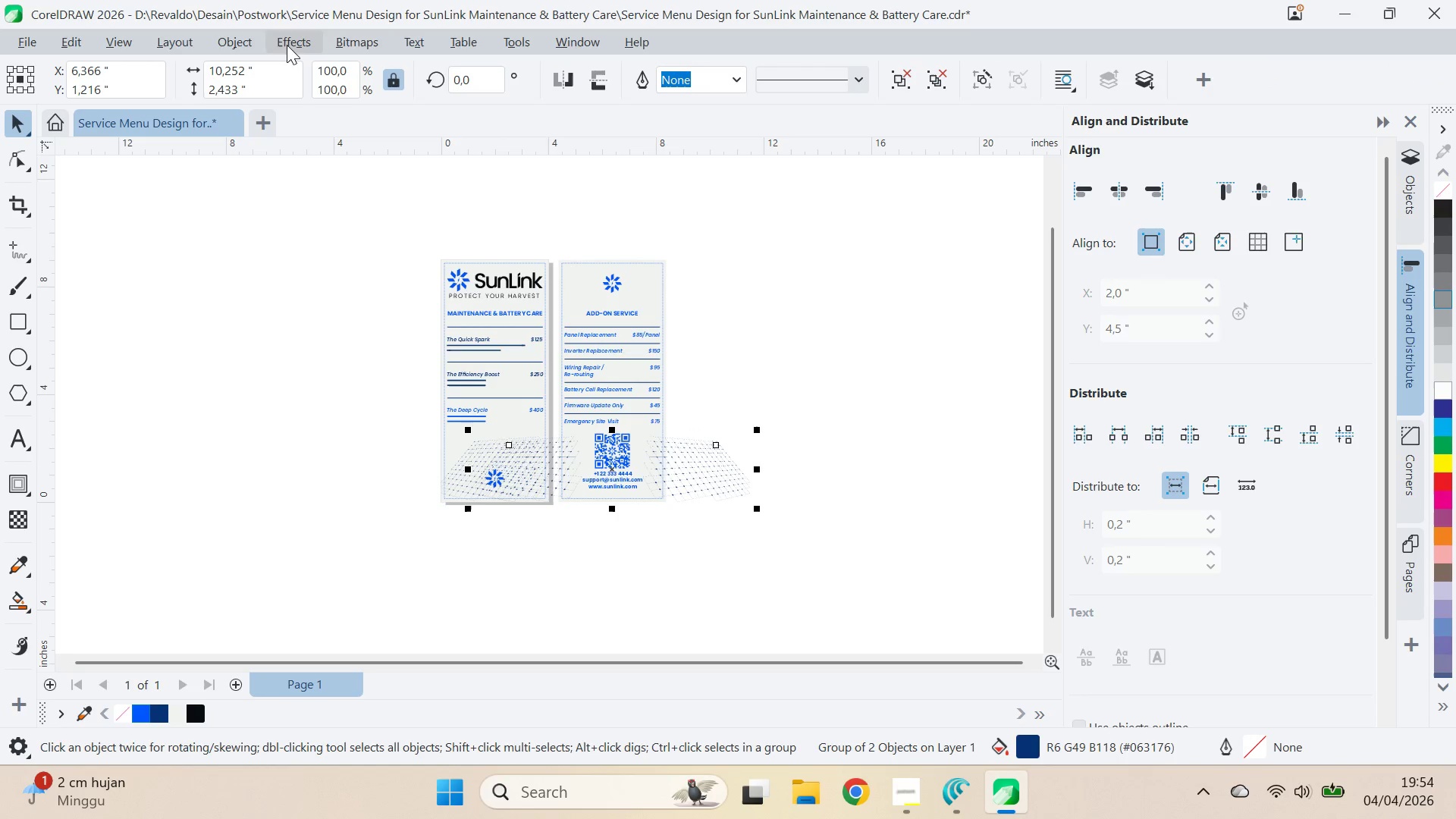 
left_click([256, 39])
 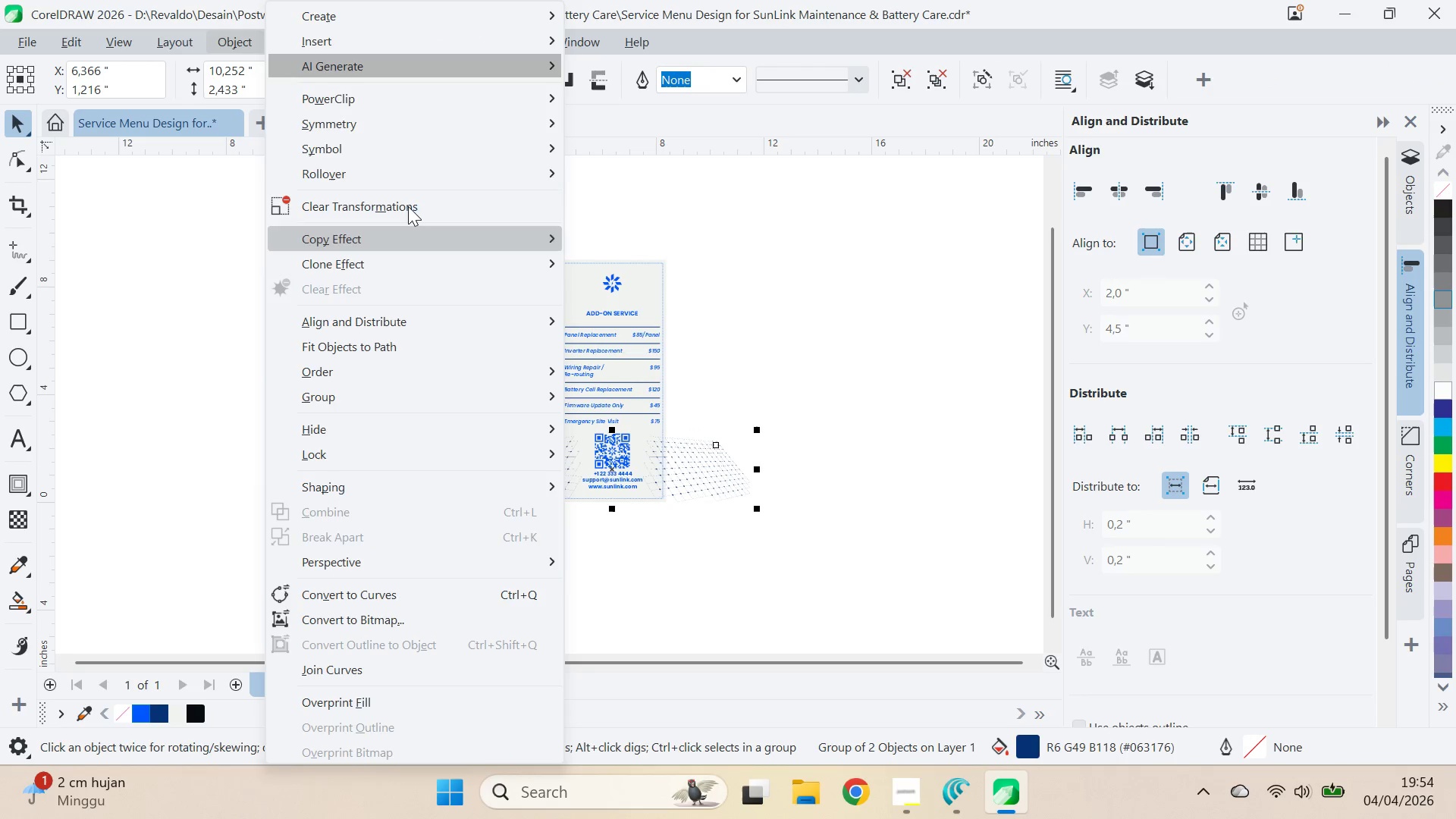 
left_click([421, 105])
 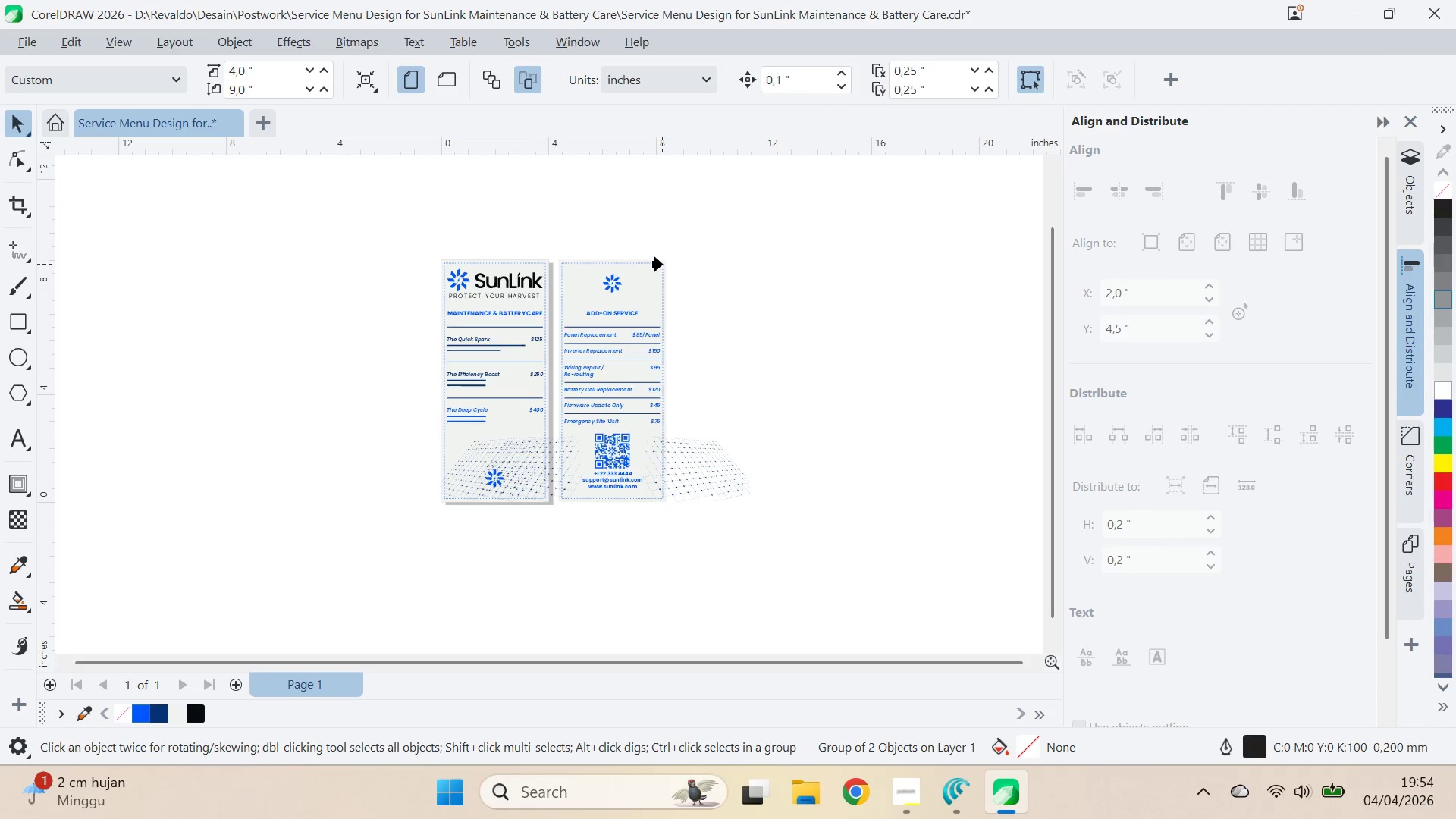 
left_click([662, 261])
 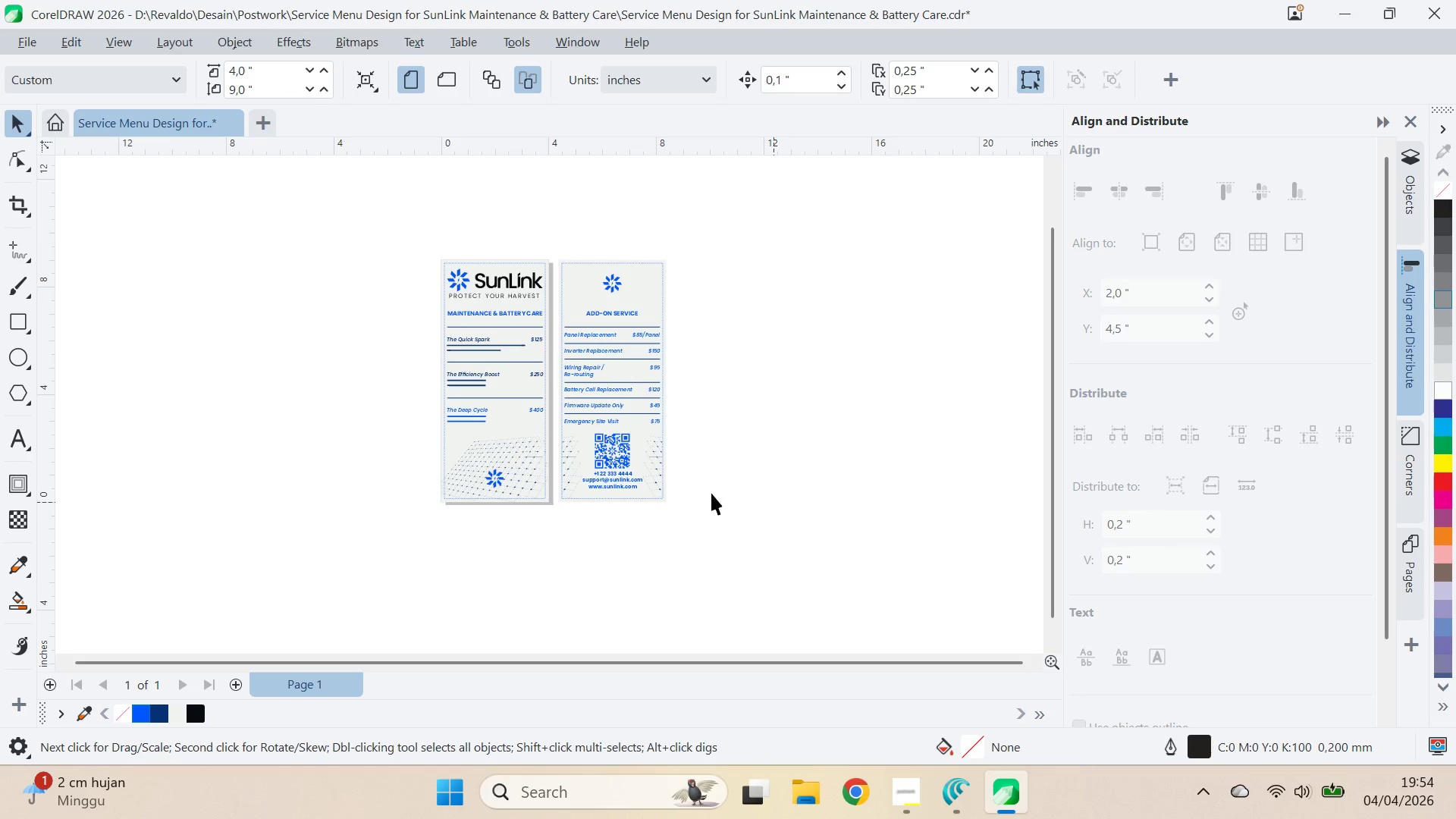 
scroll: coordinate [644, 521], scroll_direction: up, amount: 8.0
 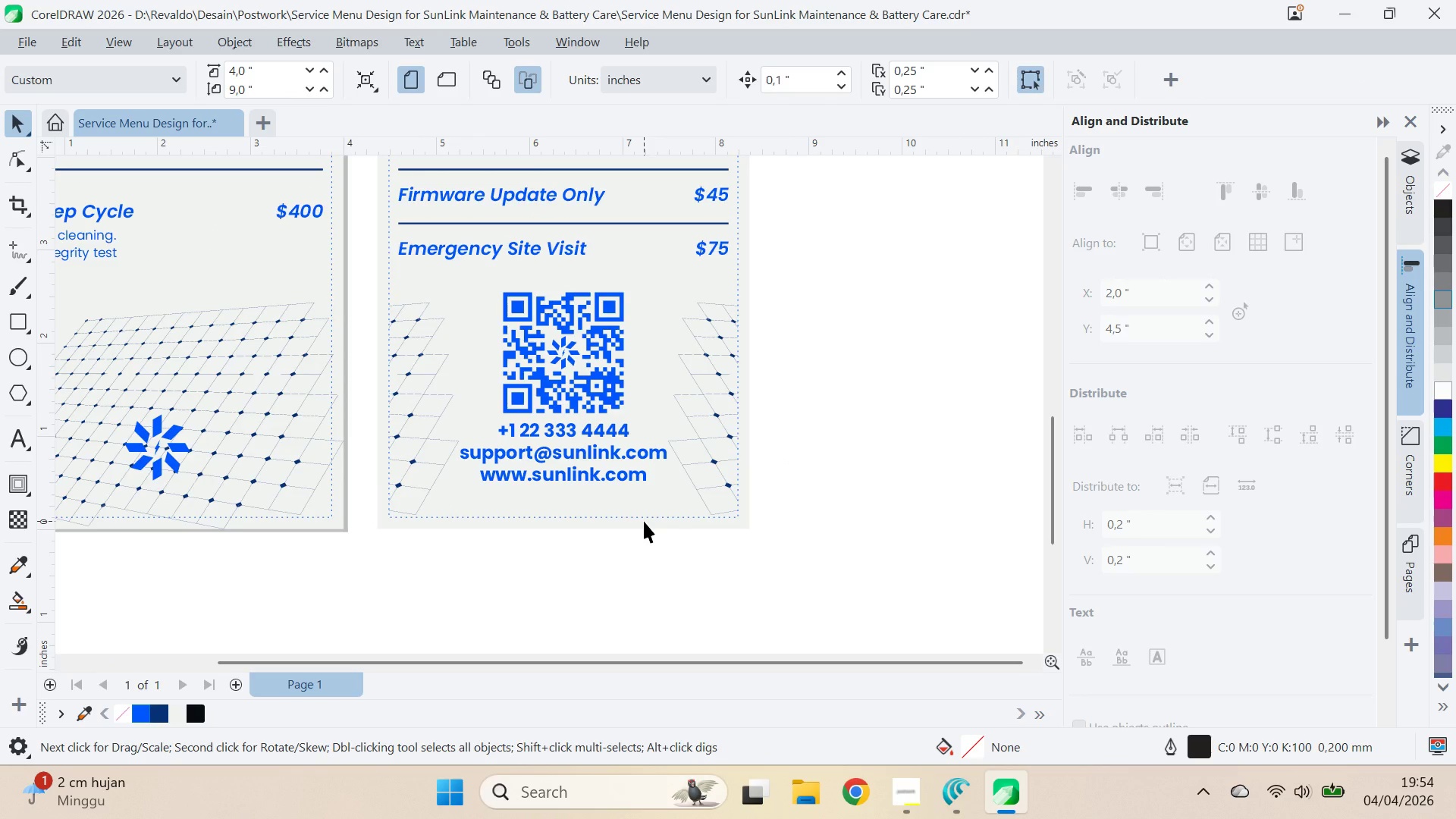 
key(Q)
 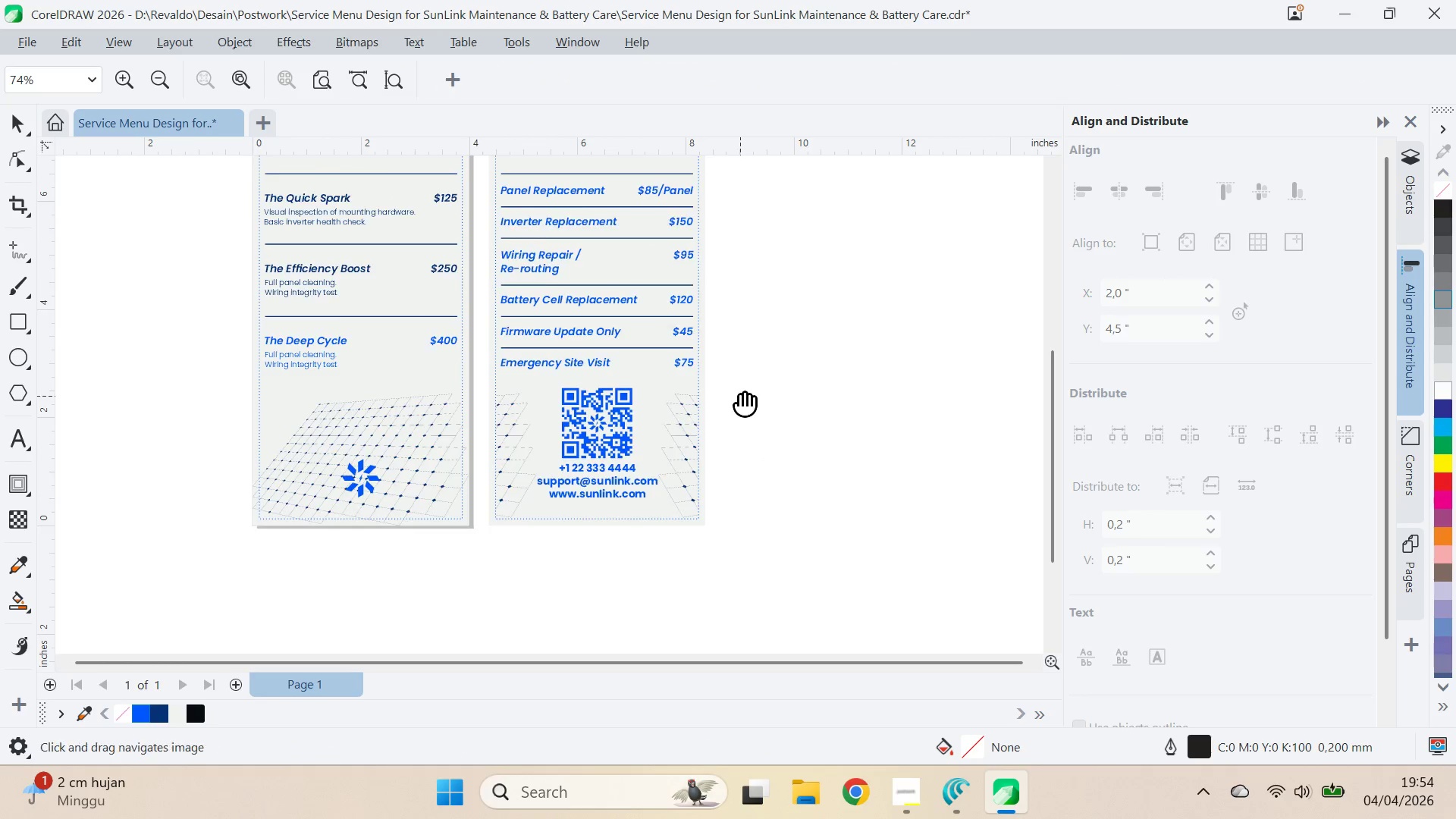 
left_click_drag(start_coordinate=[740, 396], to_coordinate=[738, 545])
 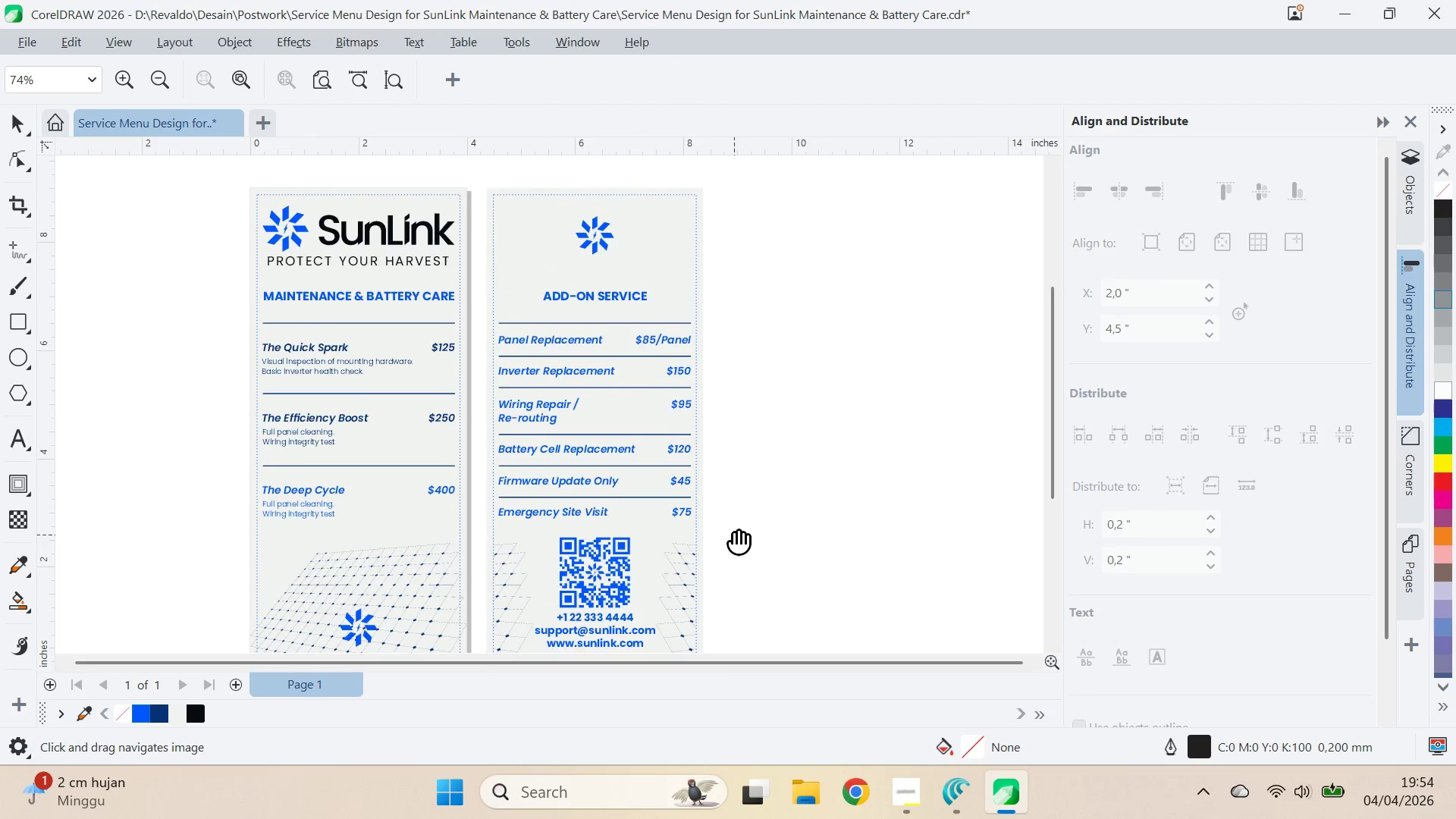 
scroll: coordinate [644, 521], scroll_direction: down, amount: 3.0
 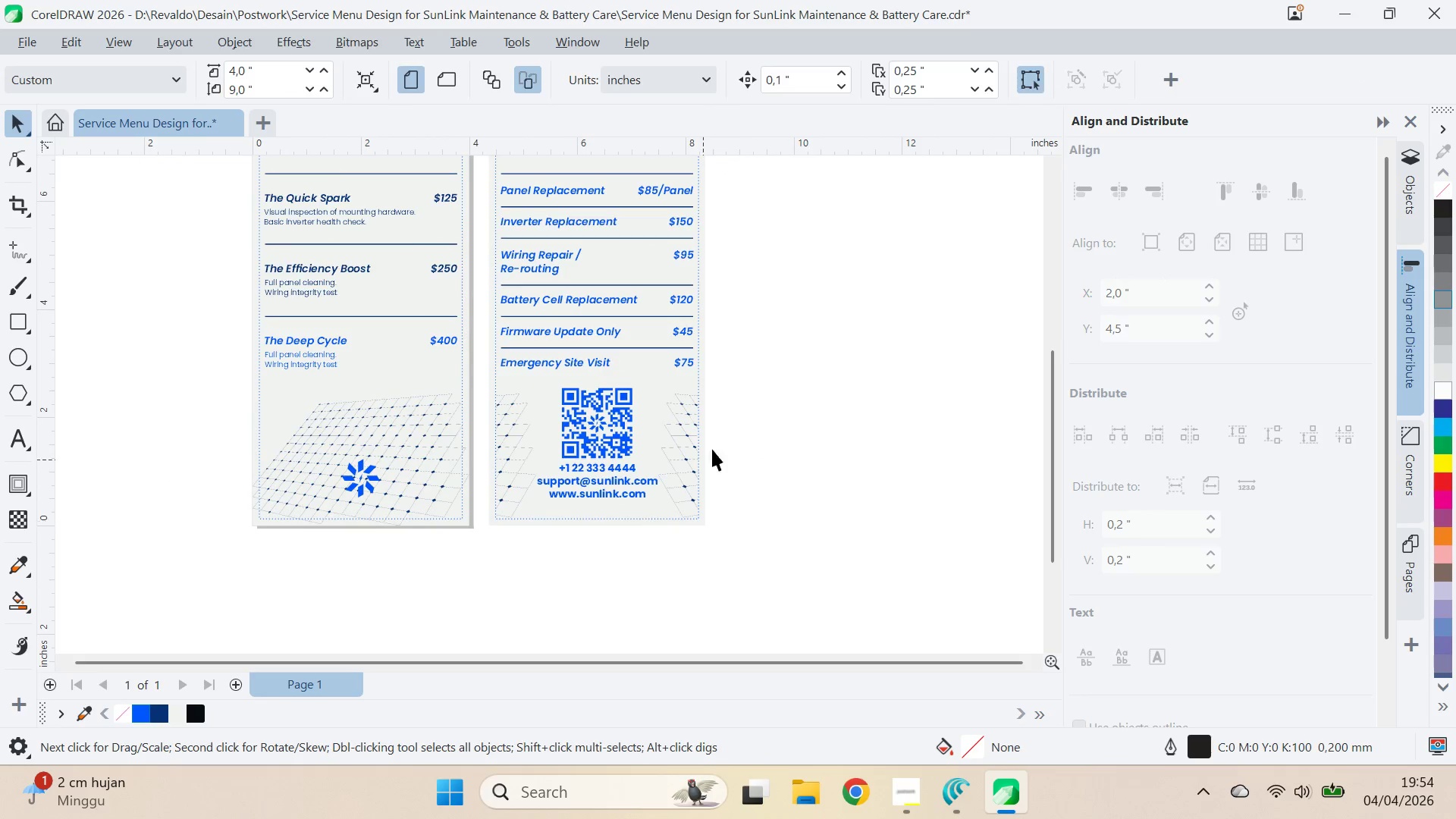 
left_click_drag(start_coordinate=[734, 533], to_coordinate=[714, 460])
 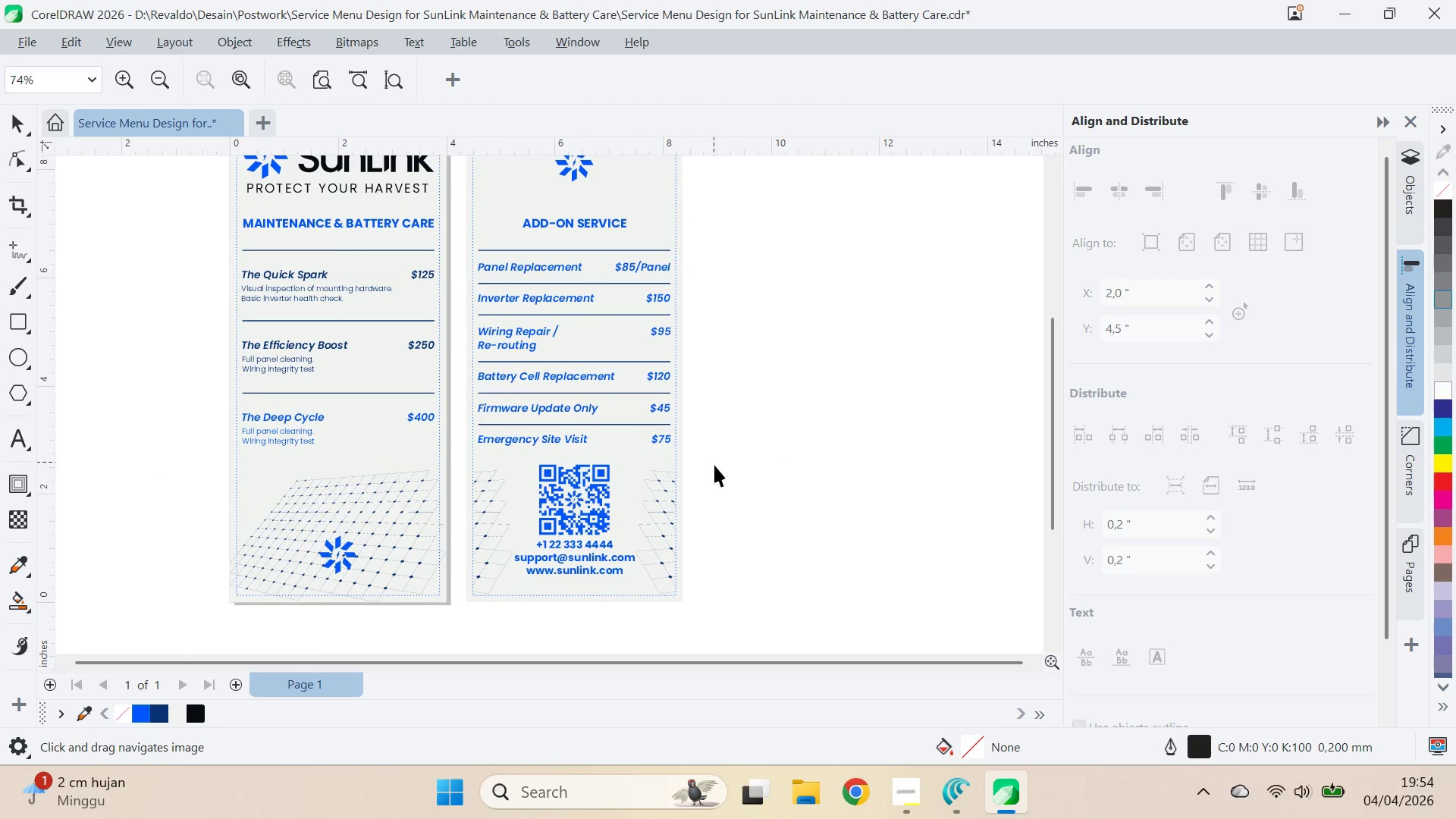 
key(V)
 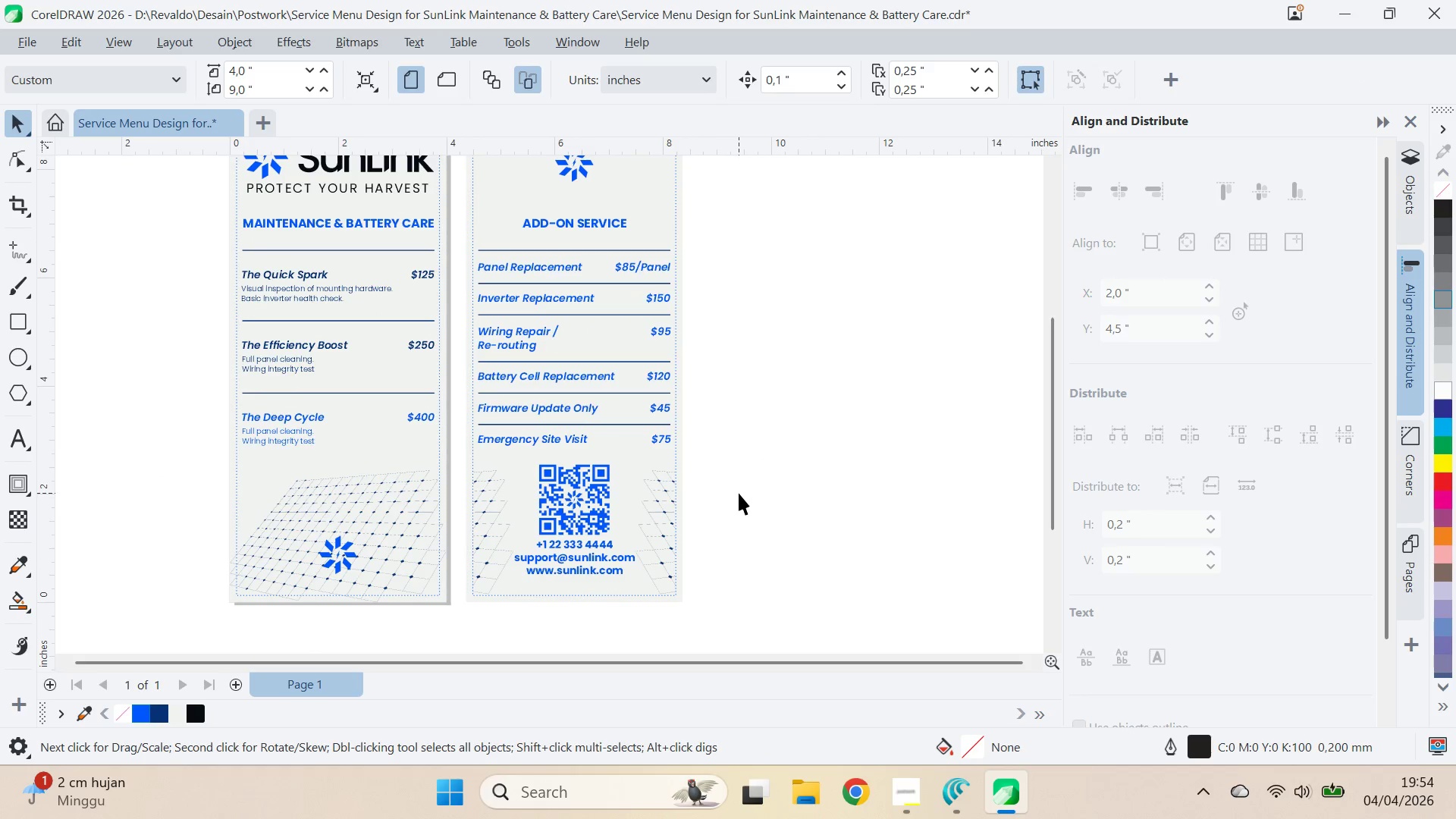 
left_click_drag(start_coordinate=[739, 493], to_coordinate=[735, 493])
 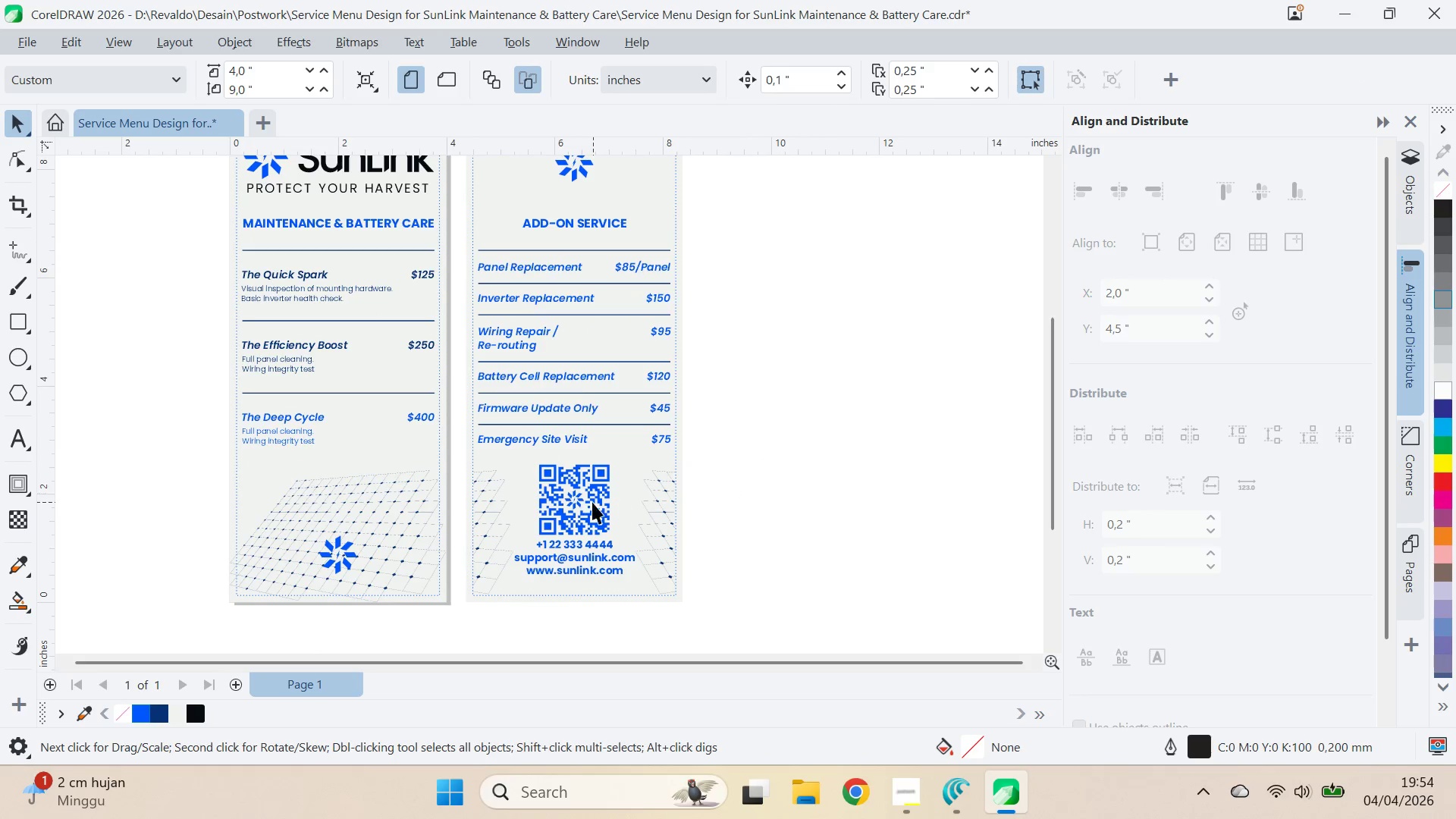 
hold_key(key=ControlLeft, duration=0.58)
double_click([592, 502])
 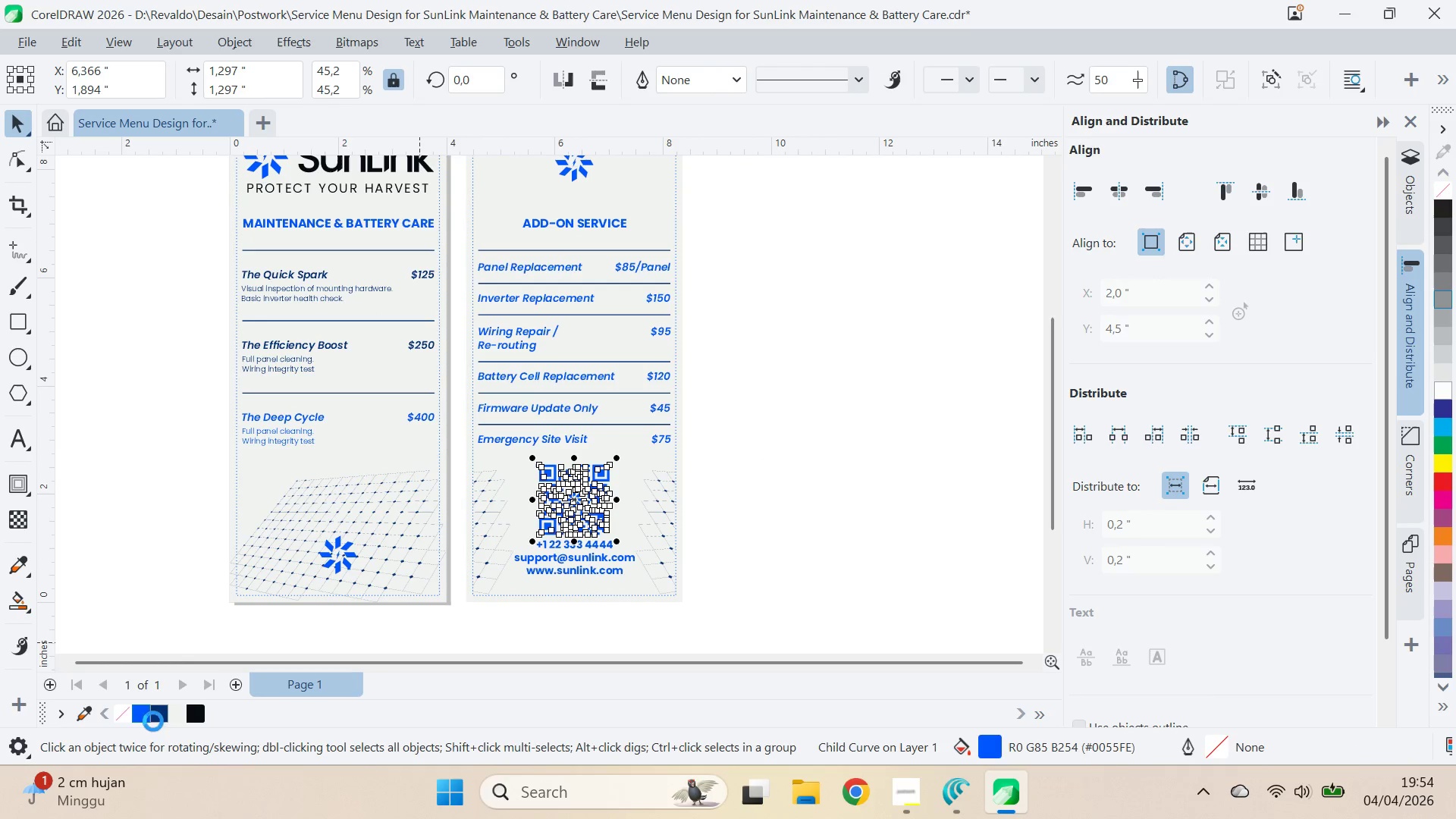 
left_click([197, 472])
 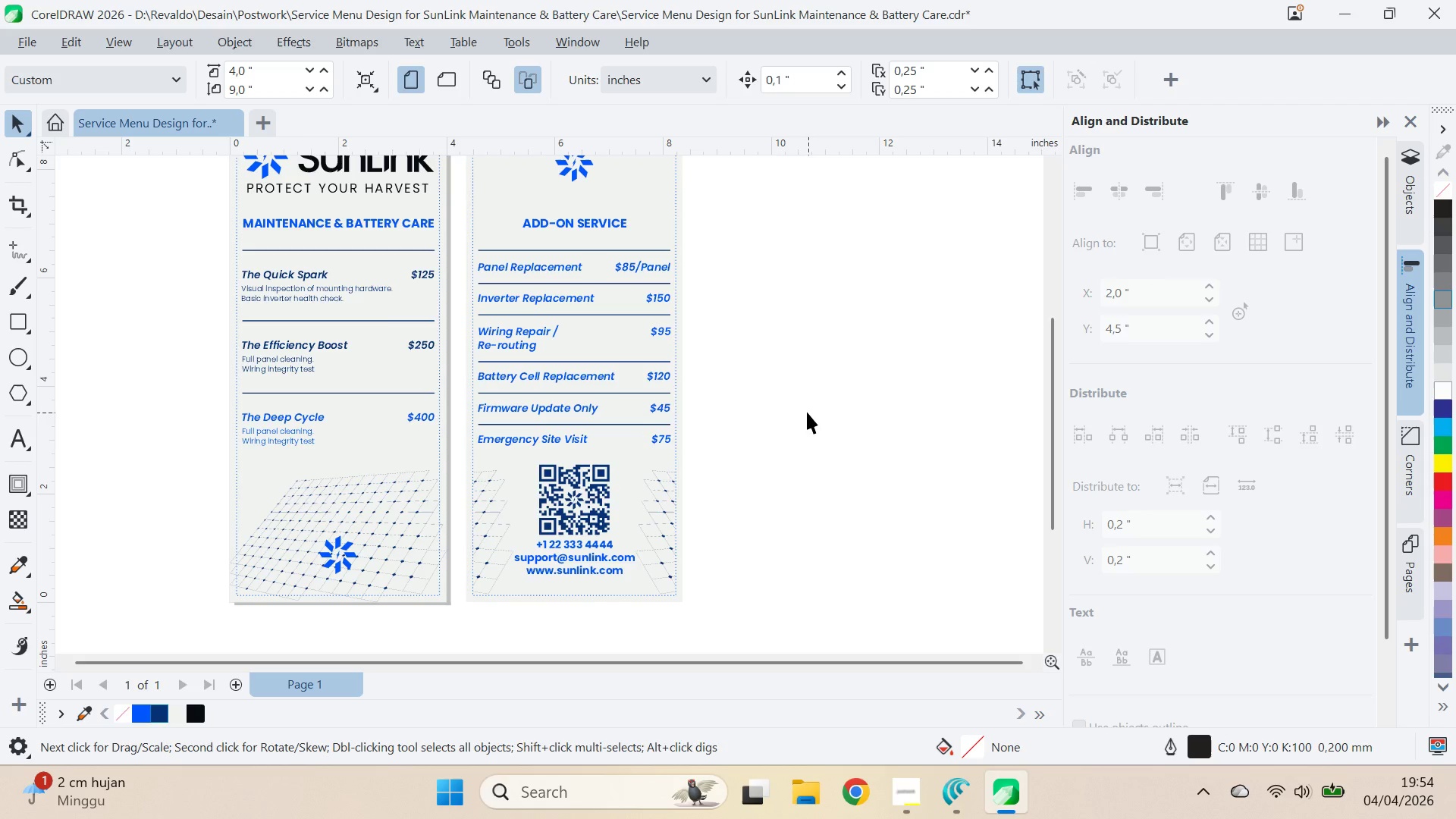 
key(Control+ControlLeft)
 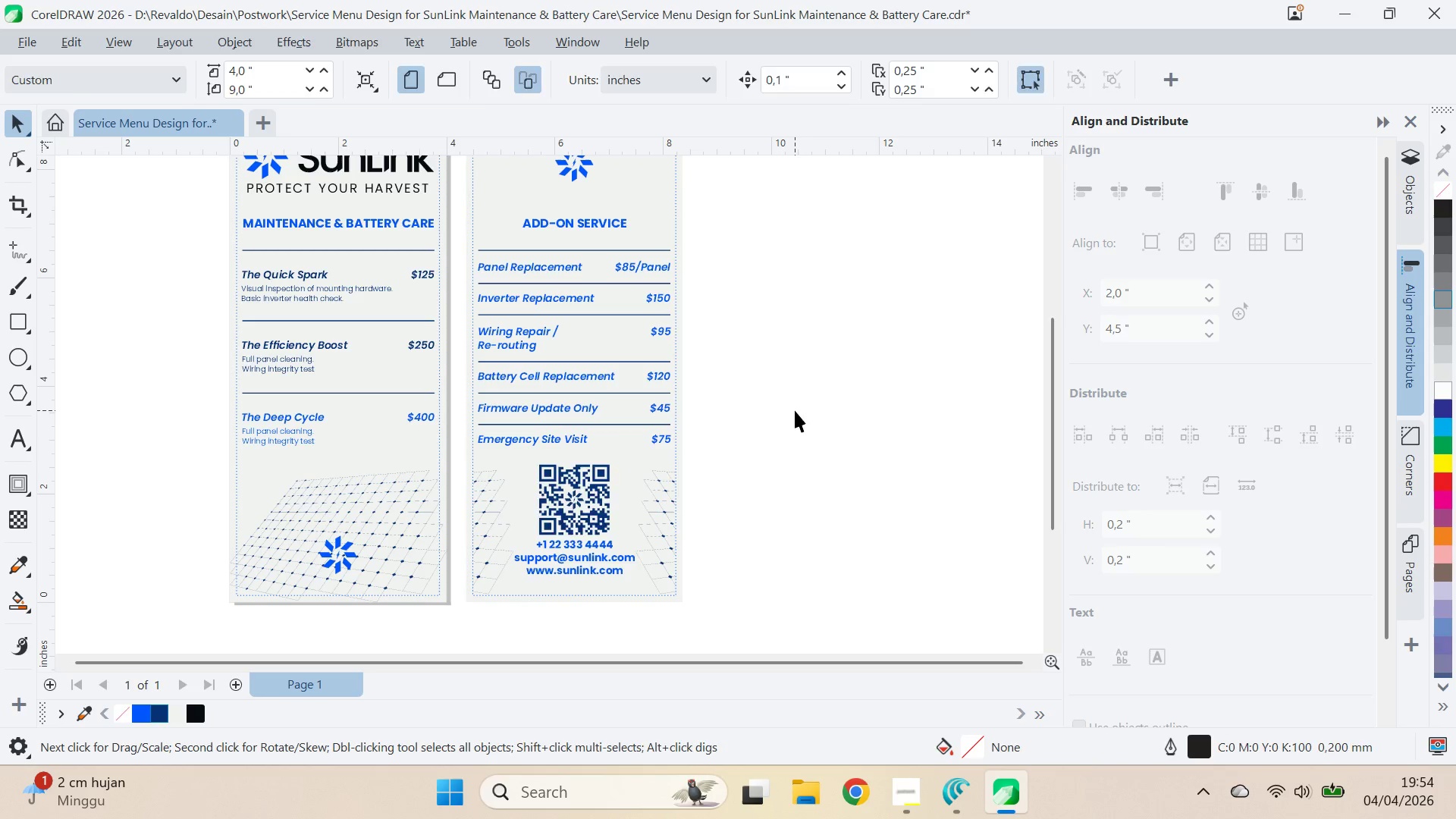 
key(Control+Z)
 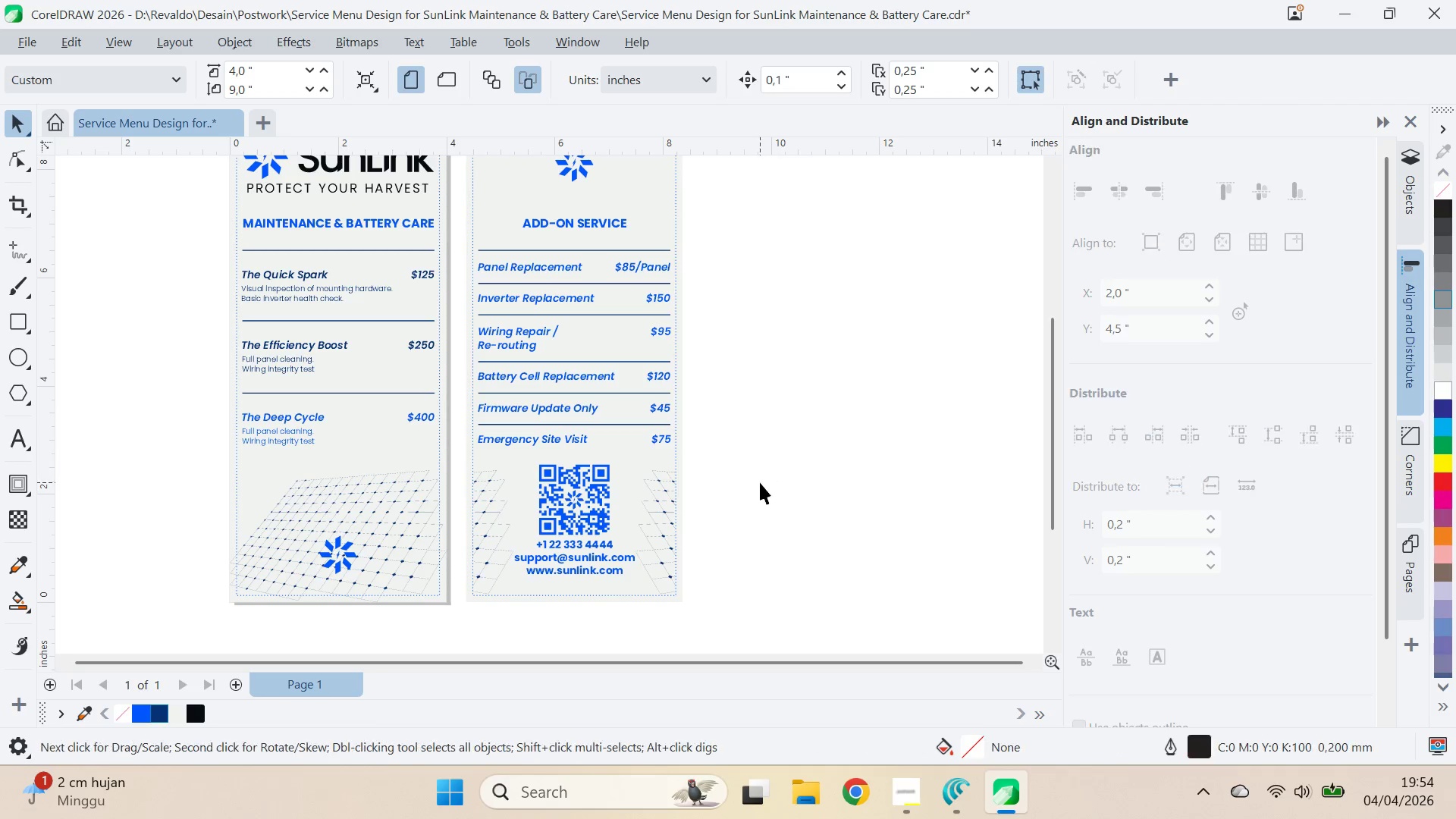 
type(qv)
 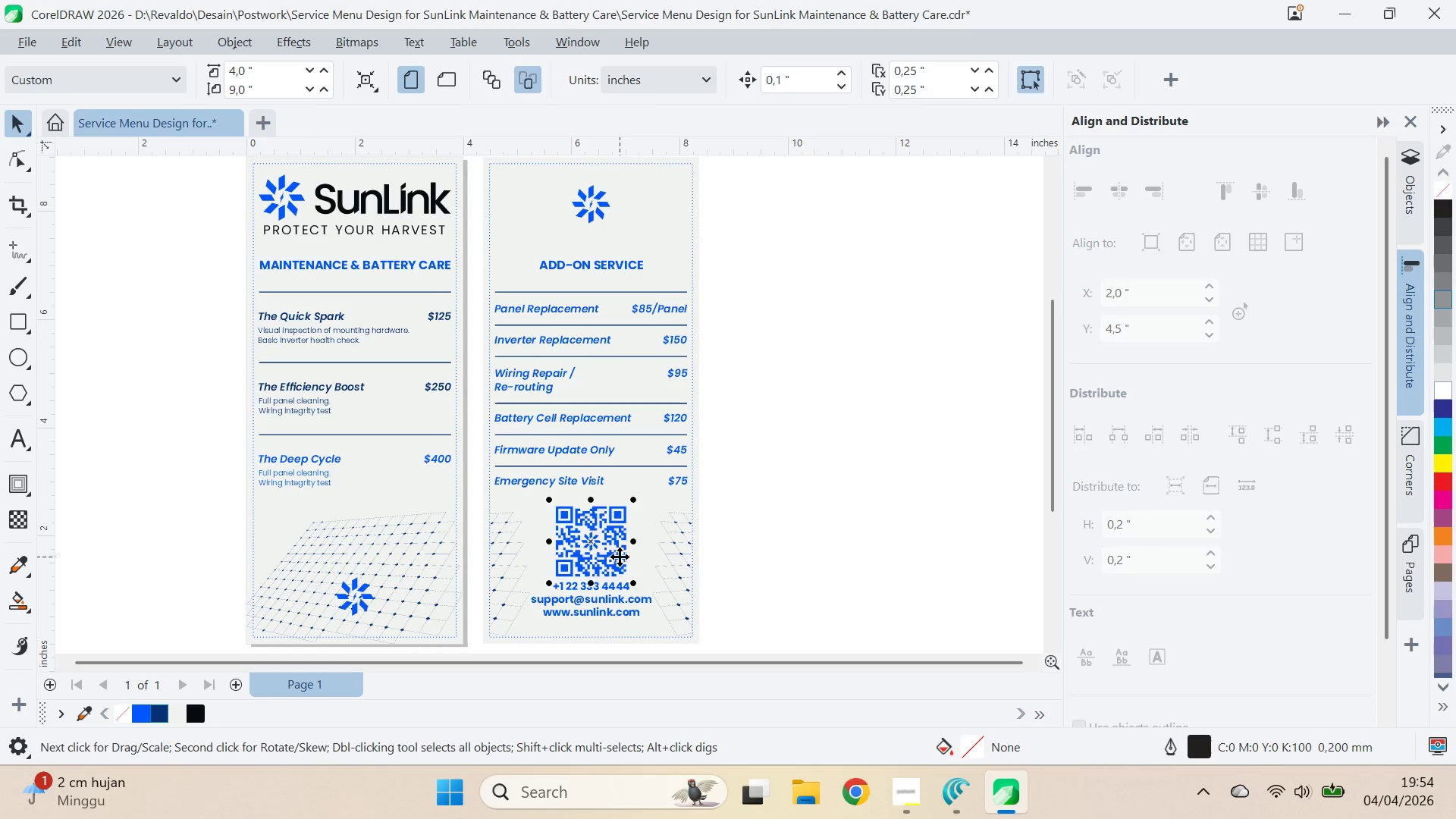 
left_click_drag(start_coordinate=[764, 412], to_coordinate=[761, 517])
 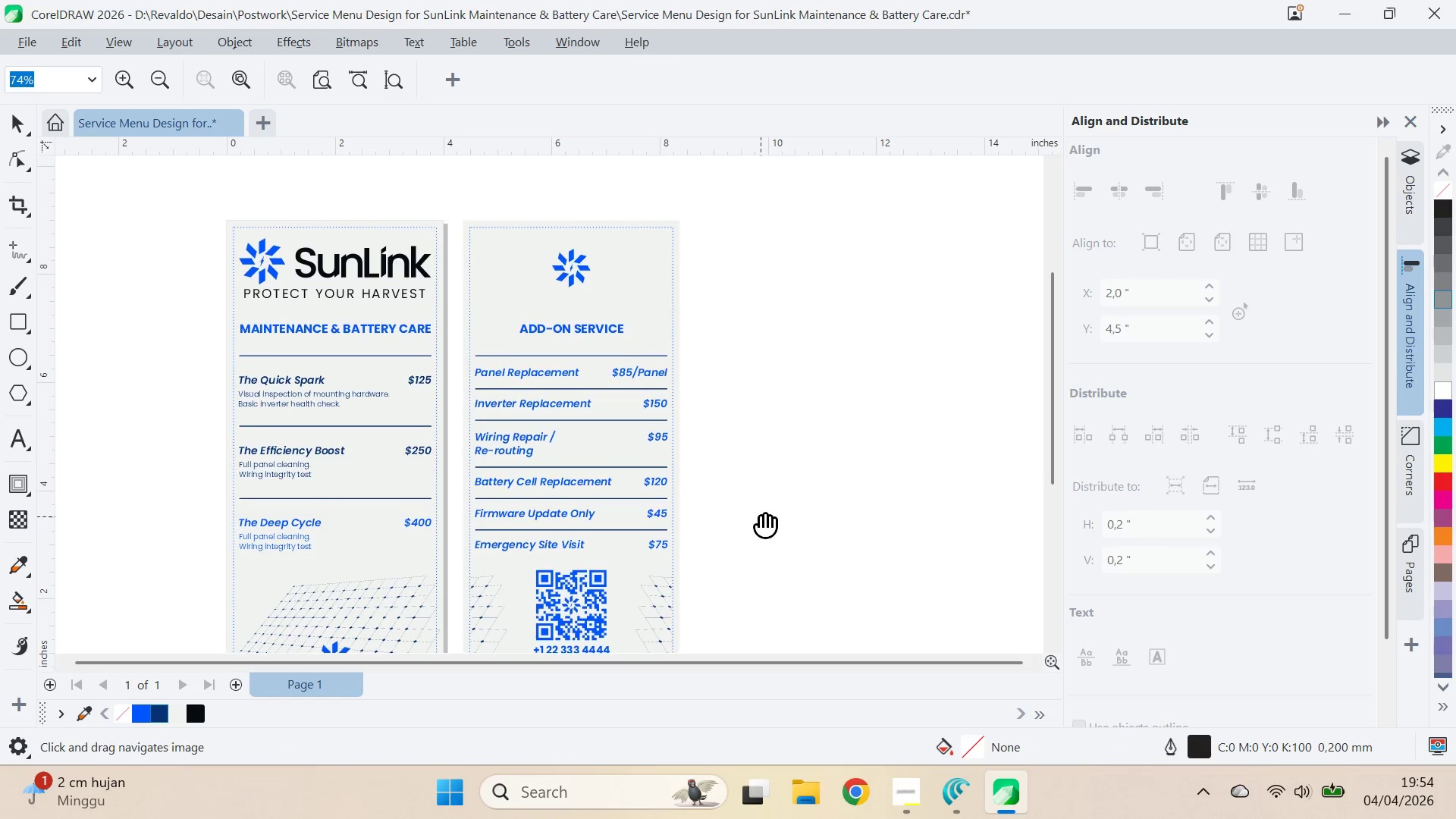 
left_click_drag(start_coordinate=[761, 517], to_coordinate=[780, 453])
 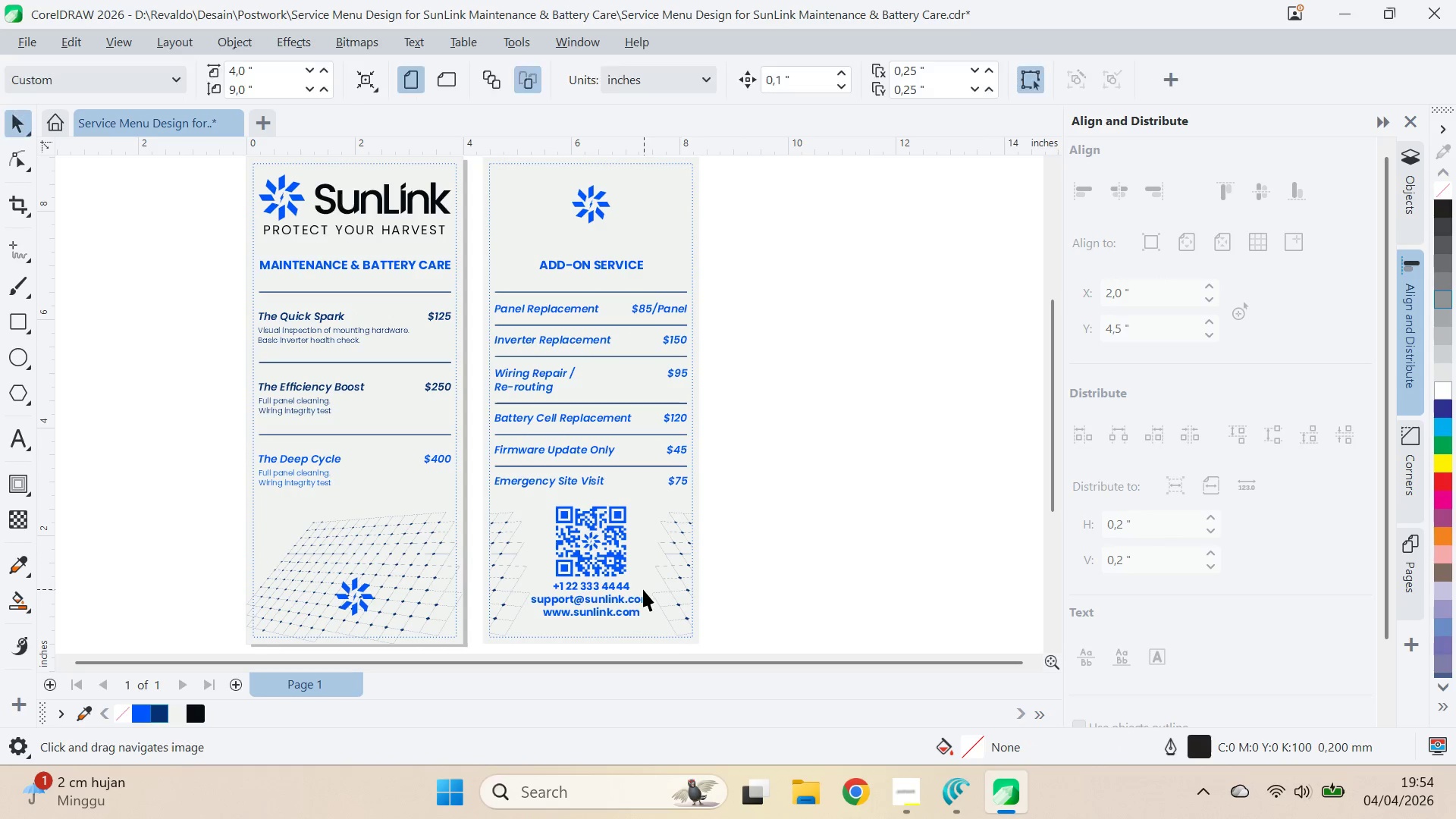 
hold_key(key=ControlLeft, duration=0.45)
left_click([620, 557])
 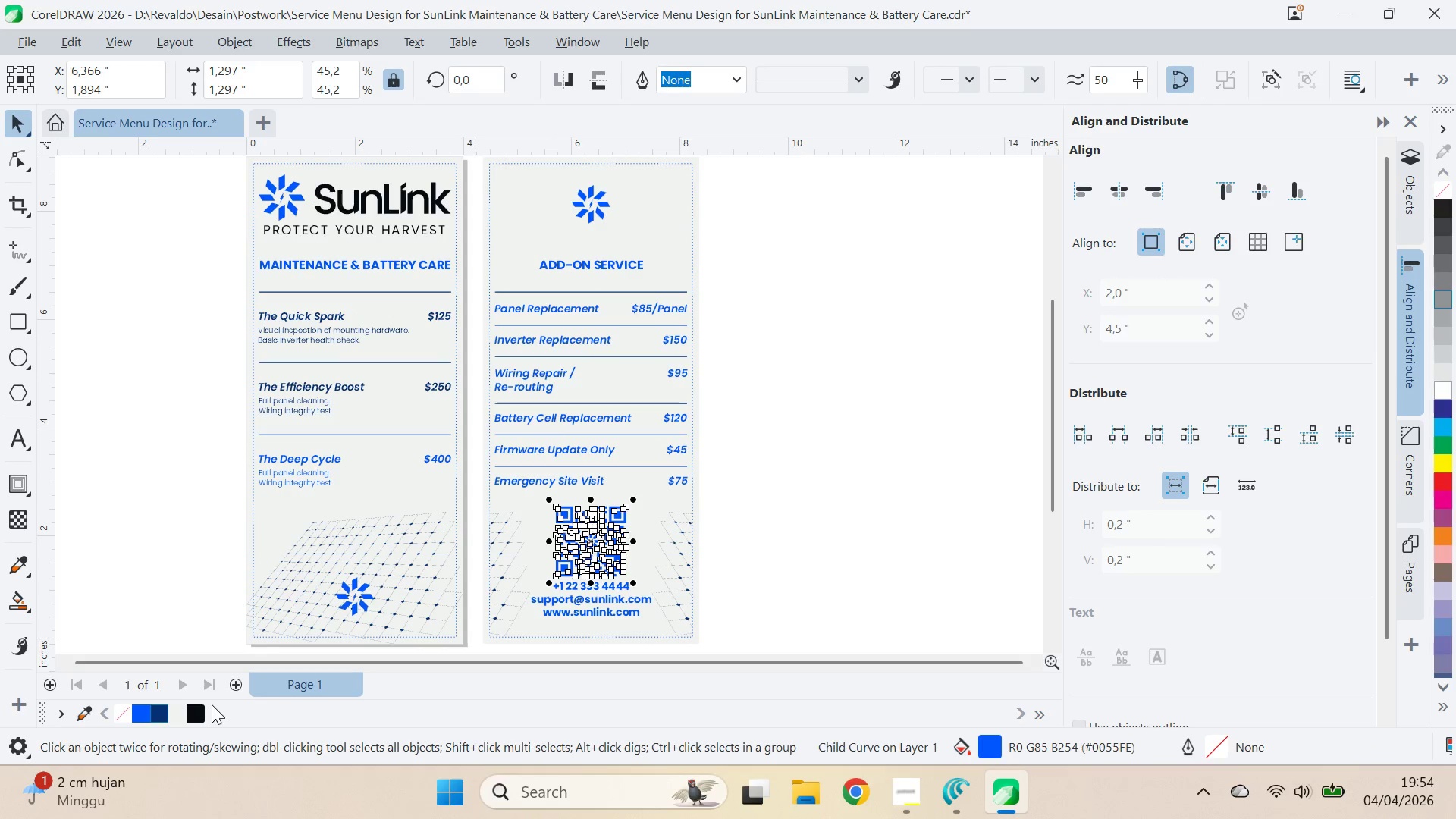 
left_click([190, 715])
 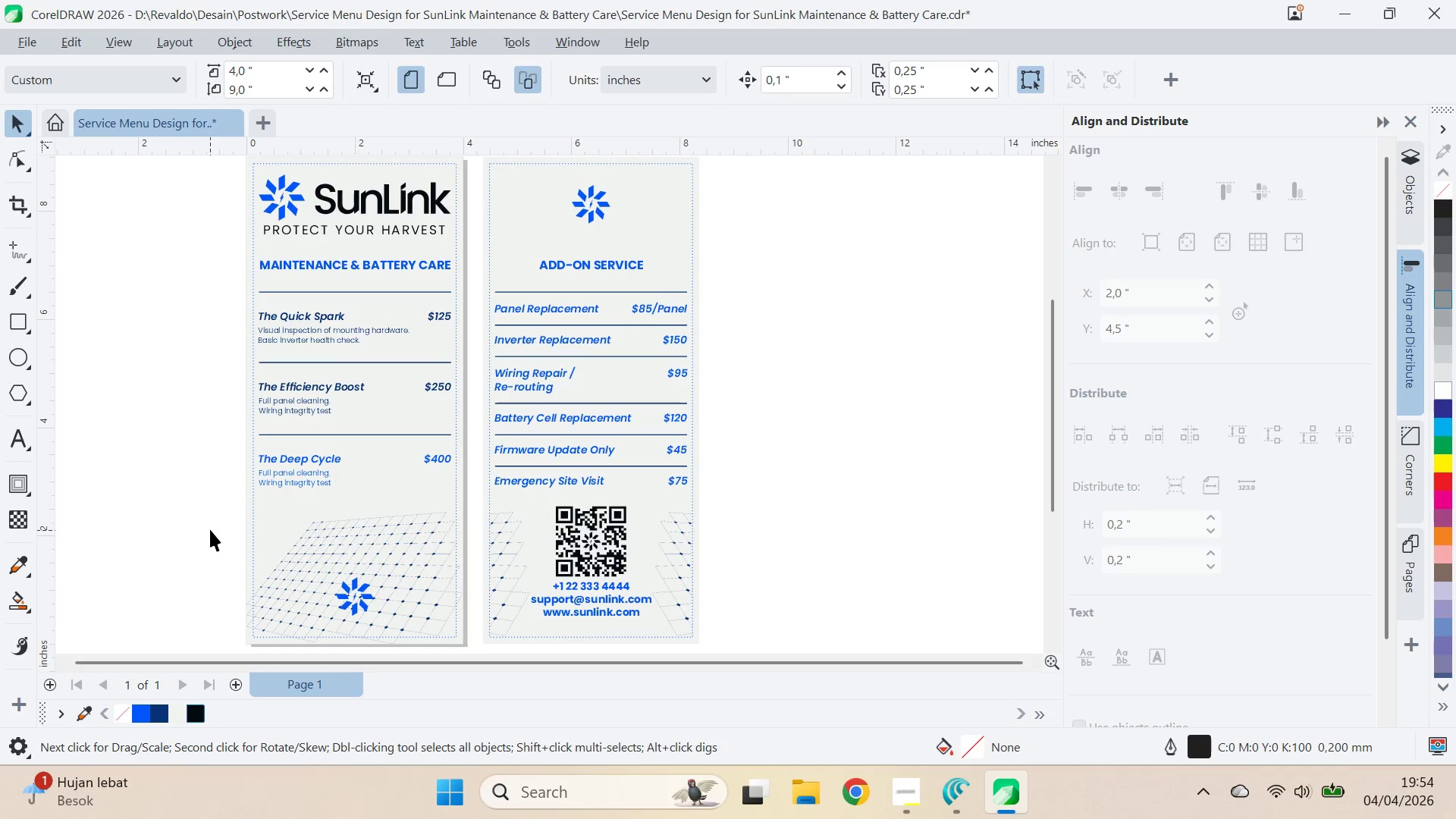 
hold_key(key=ControlLeft, duration=0.44)